 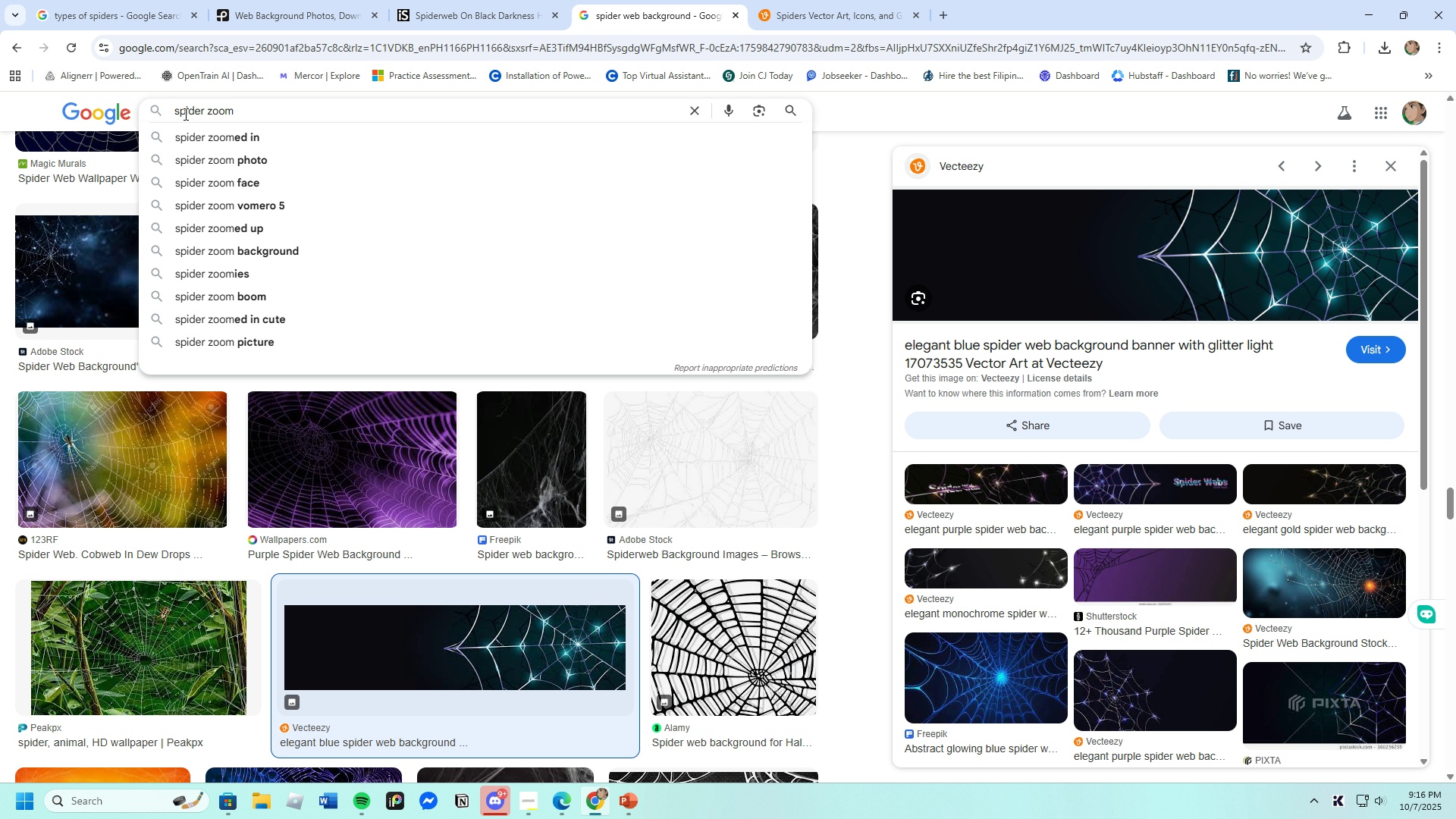 
left_click([212, 127])
 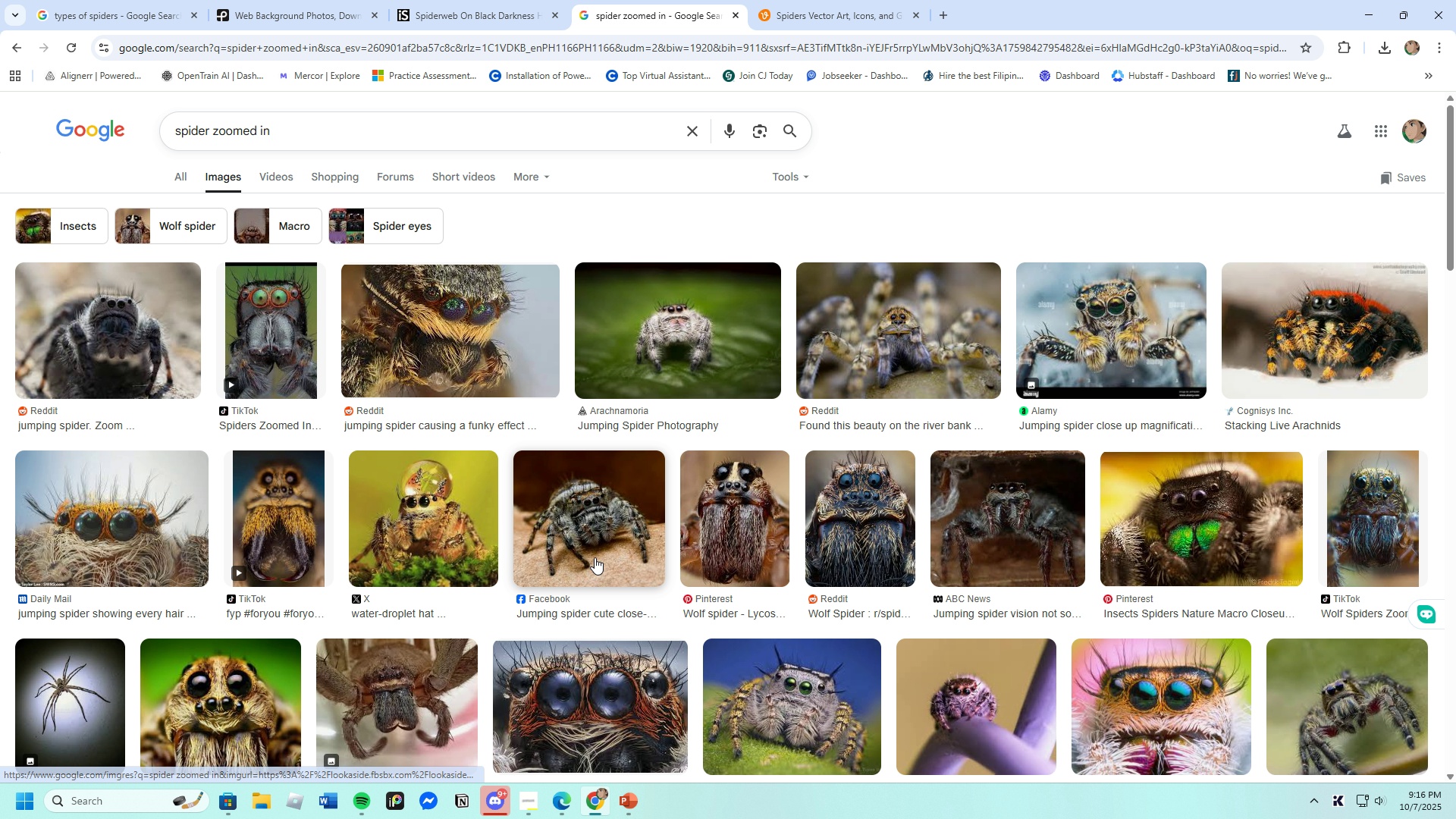 
scroll: coordinate [616, 598], scroll_direction: down, amount: 12.0
 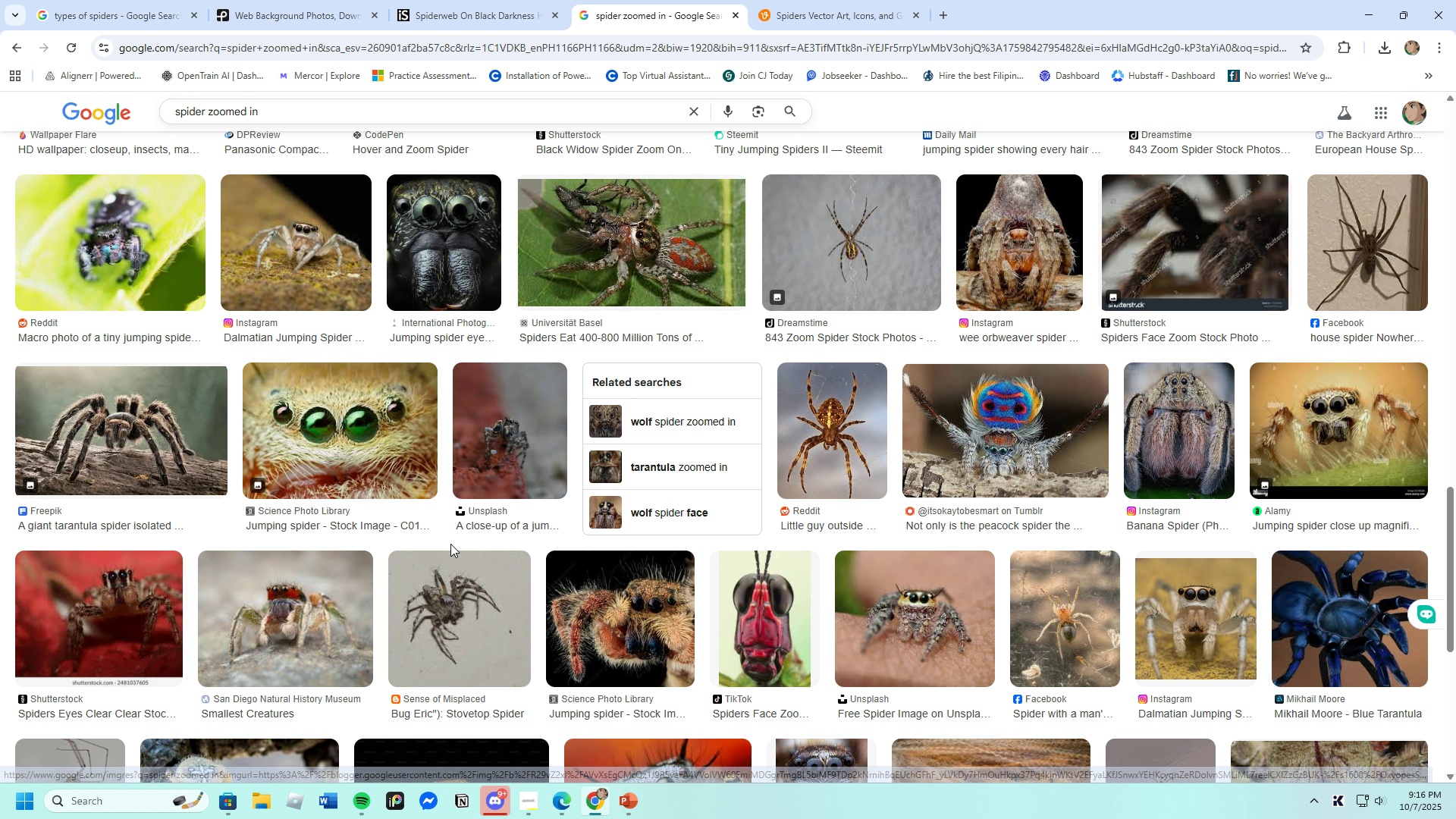 
left_click([455, 227])
 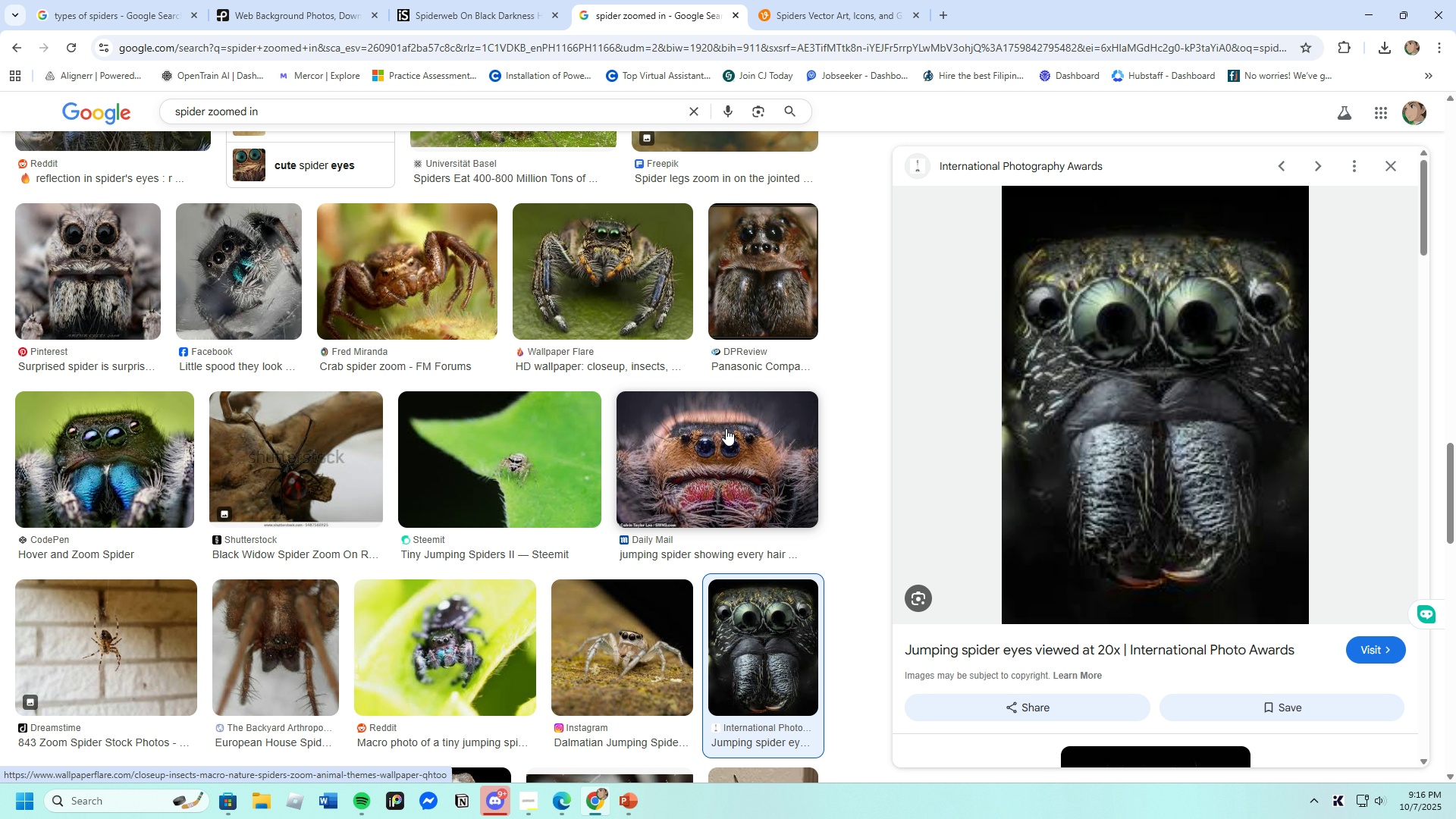 
scroll: coordinate [1260, 607], scroll_direction: down, amount: 17.0
 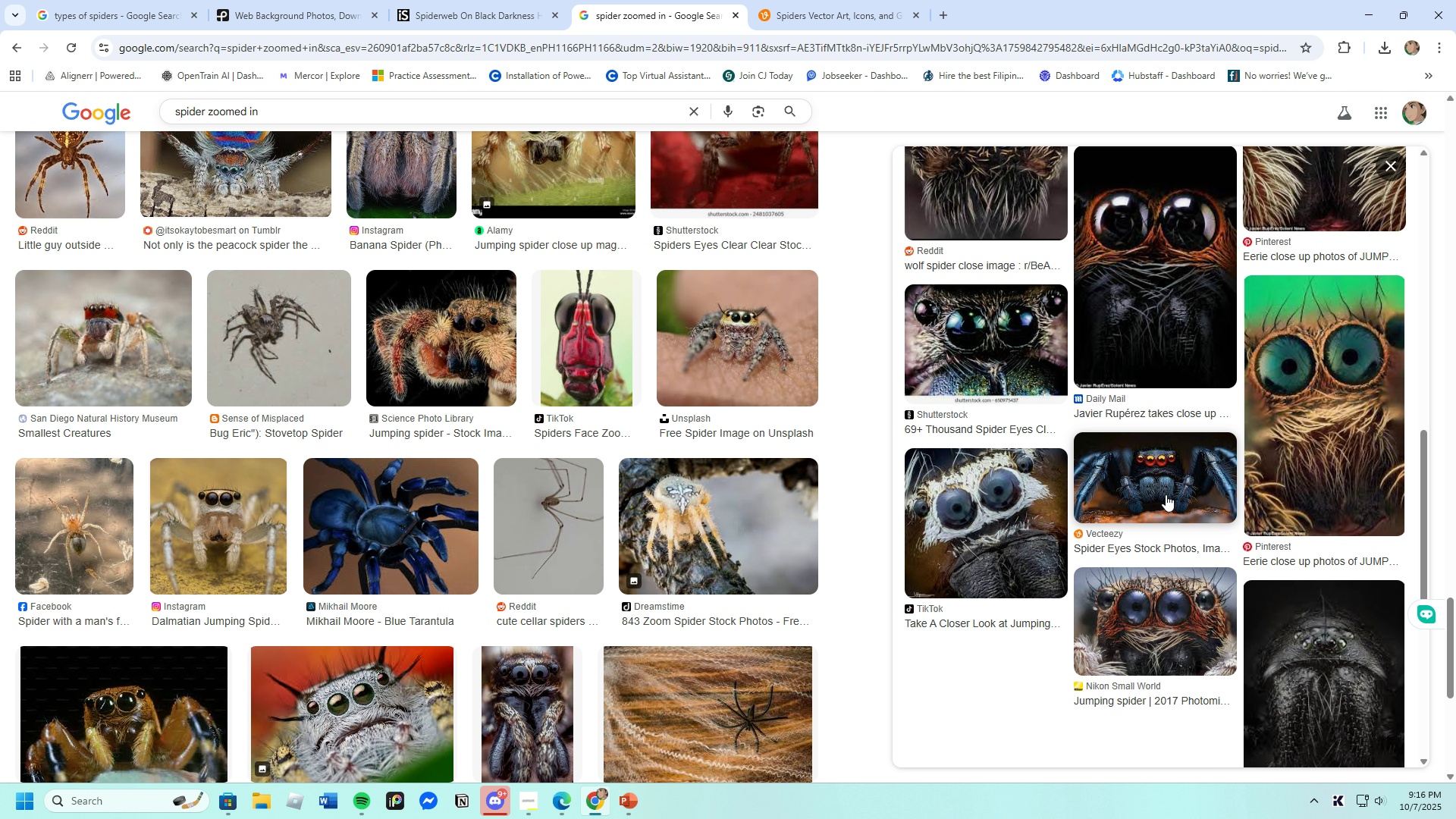 
left_click([1160, 487])
 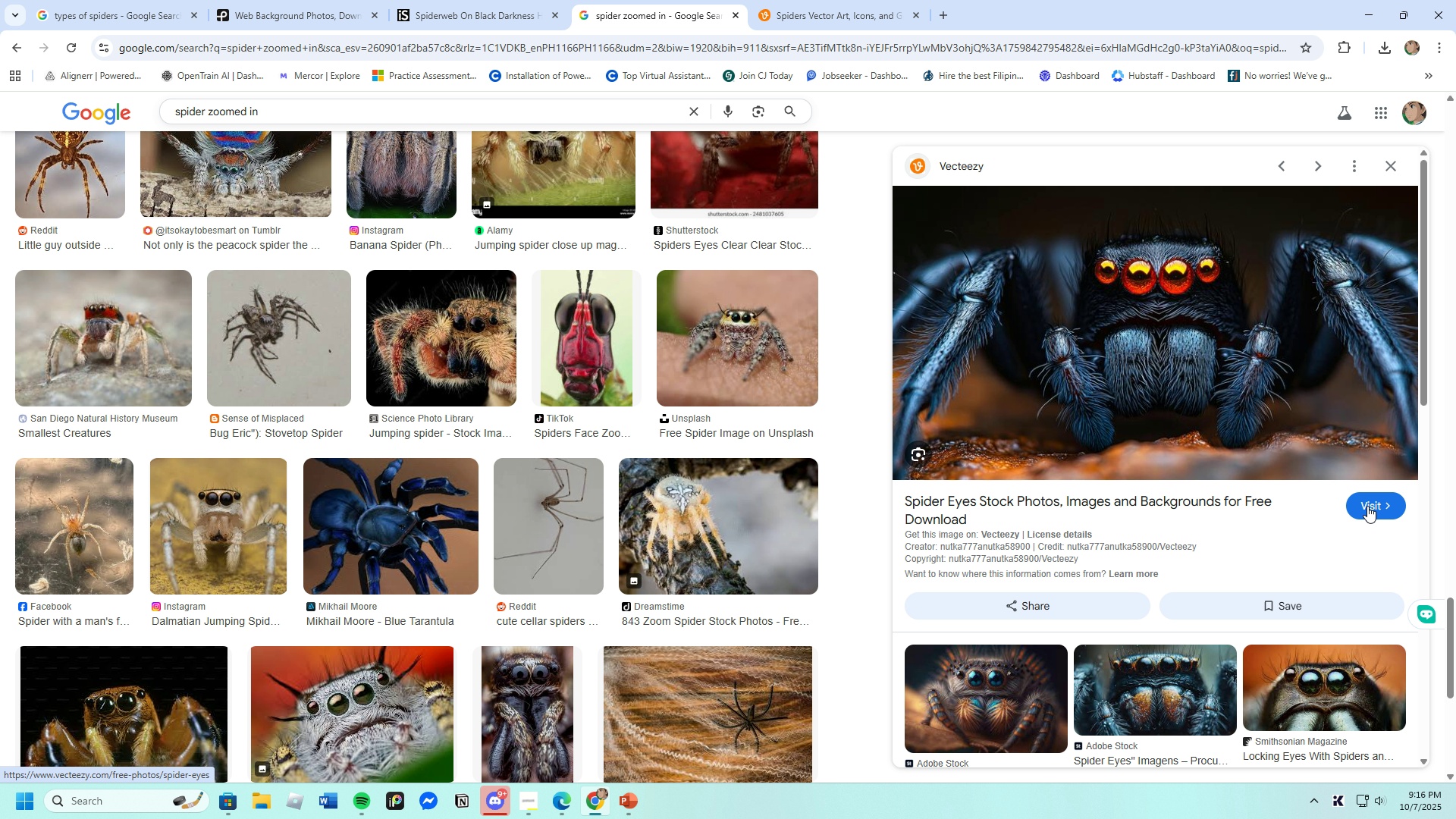 
left_click([1367, 506])
 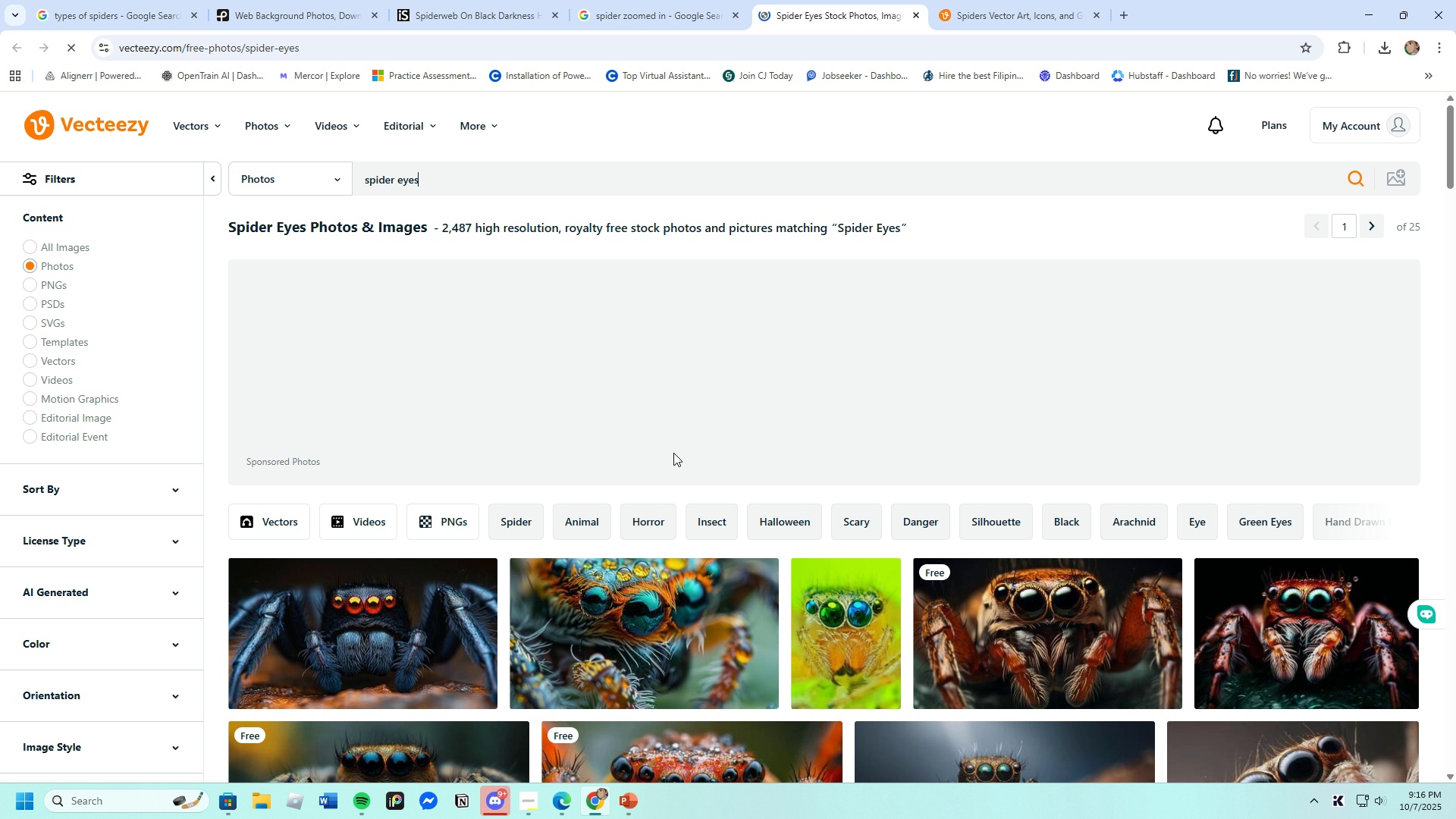 
scroll: coordinate [595, 516], scroll_direction: down, amount: 4.0
 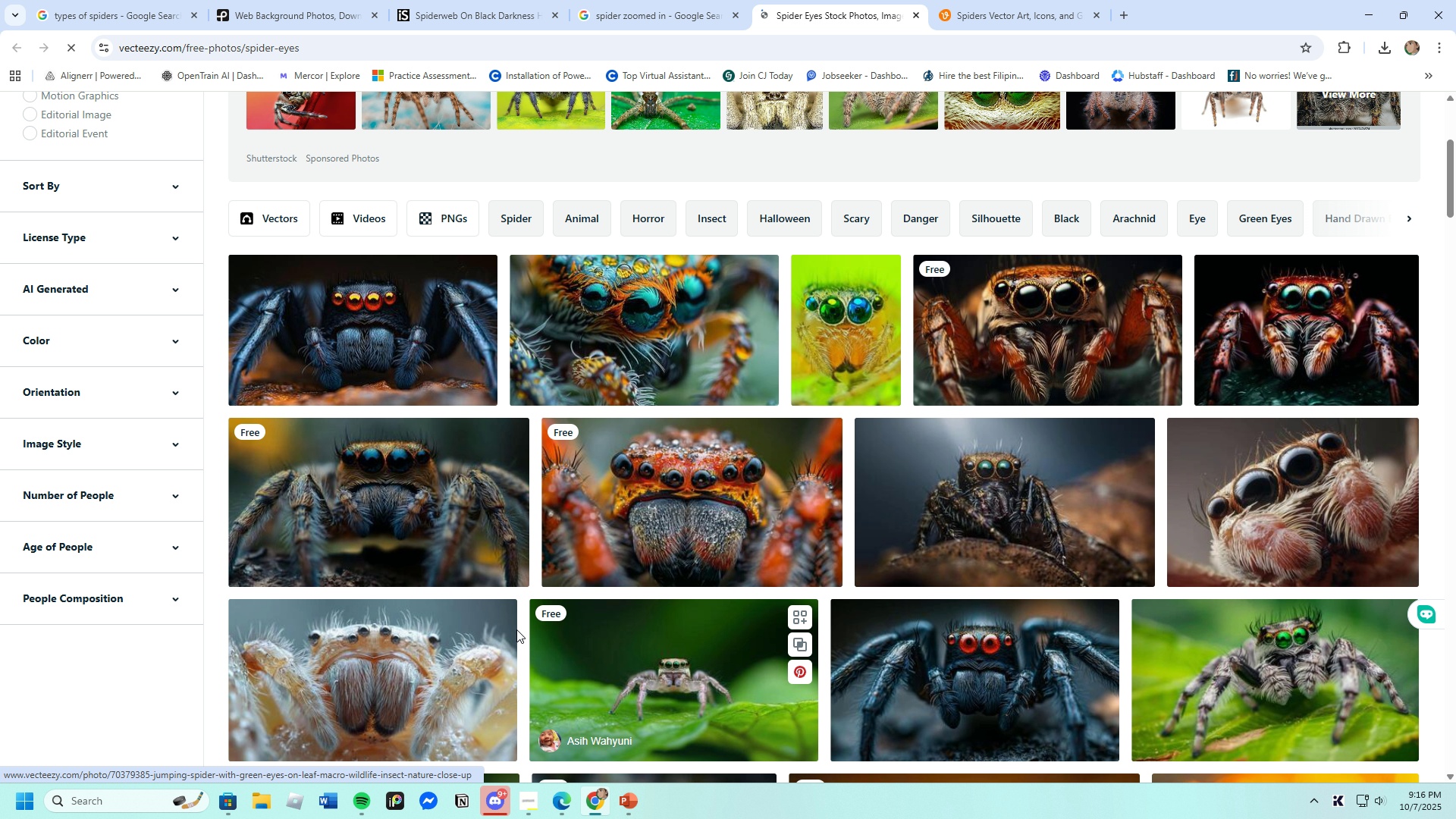 
left_click([381, 510])
 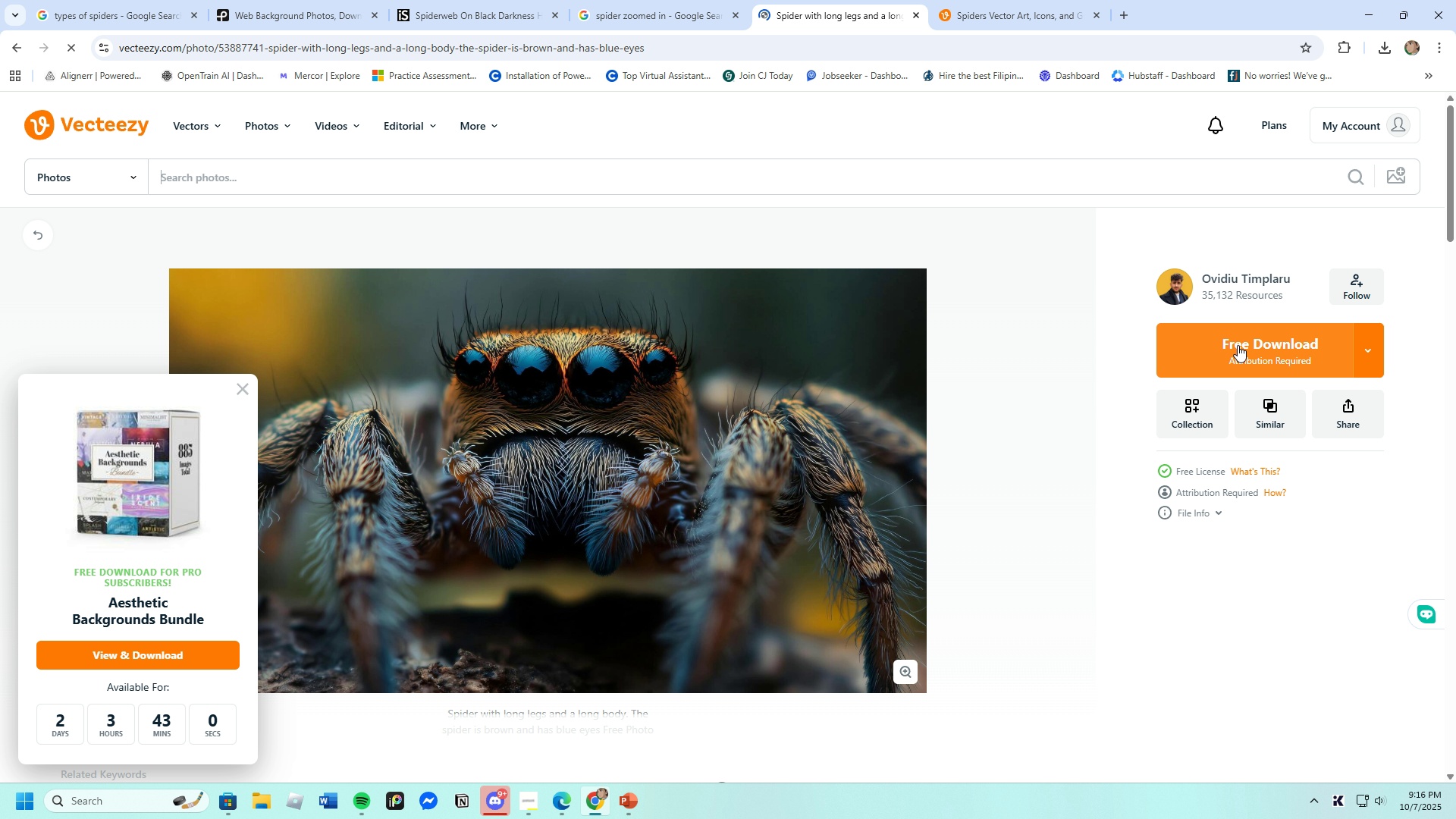 
left_click([1236, 344])
 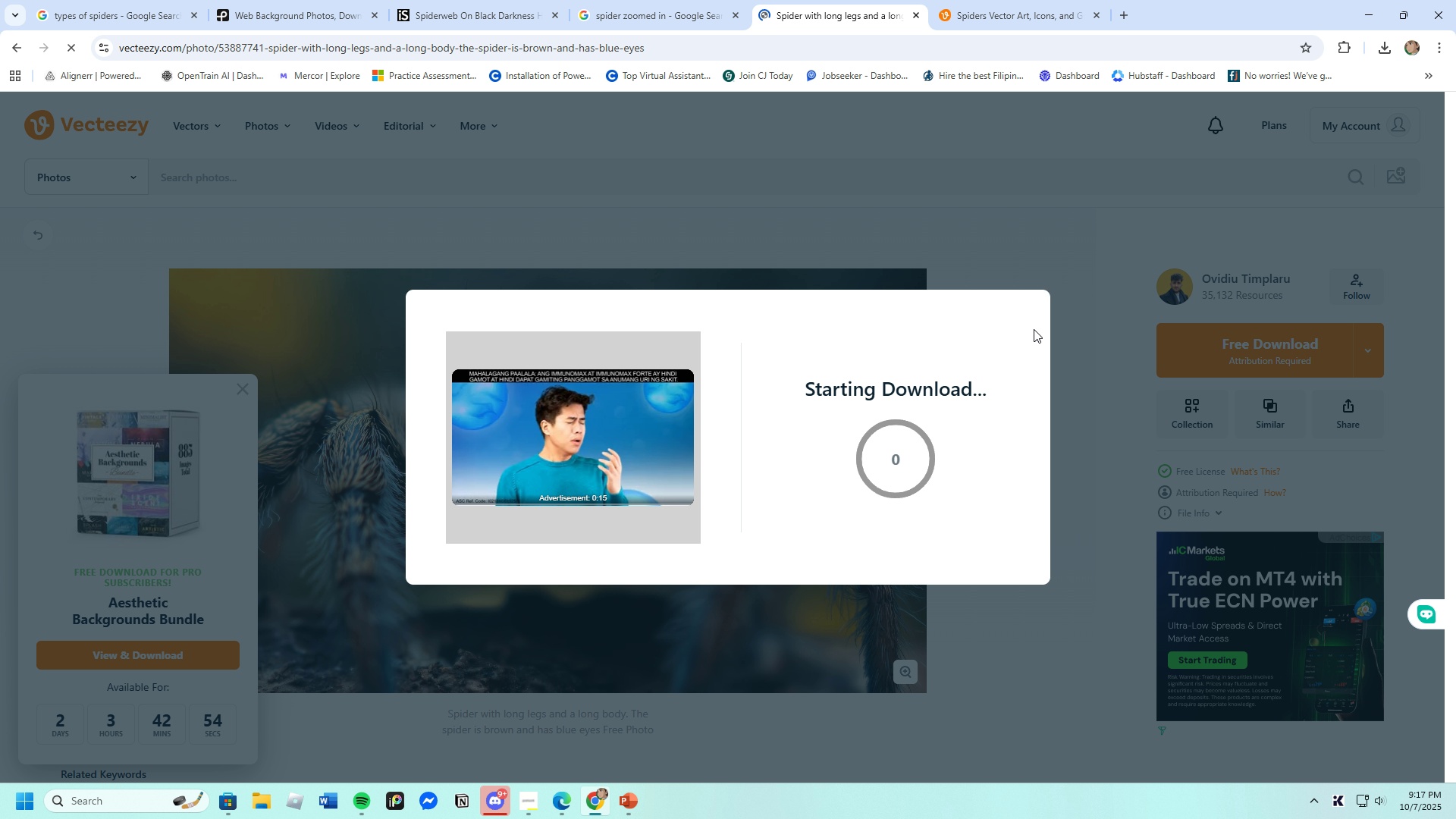 
wait(7.67)
 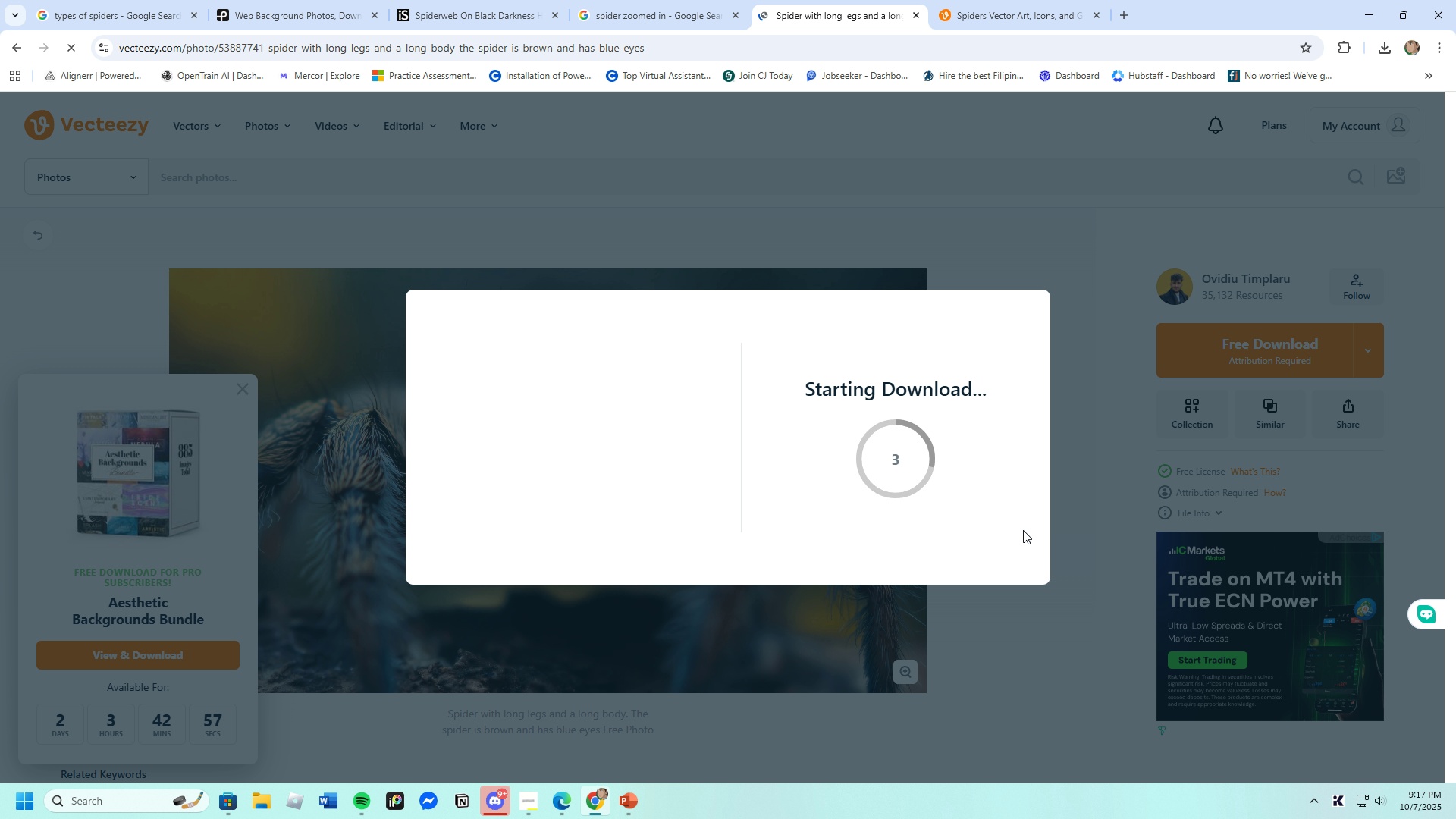 
left_click([1032, 307])
 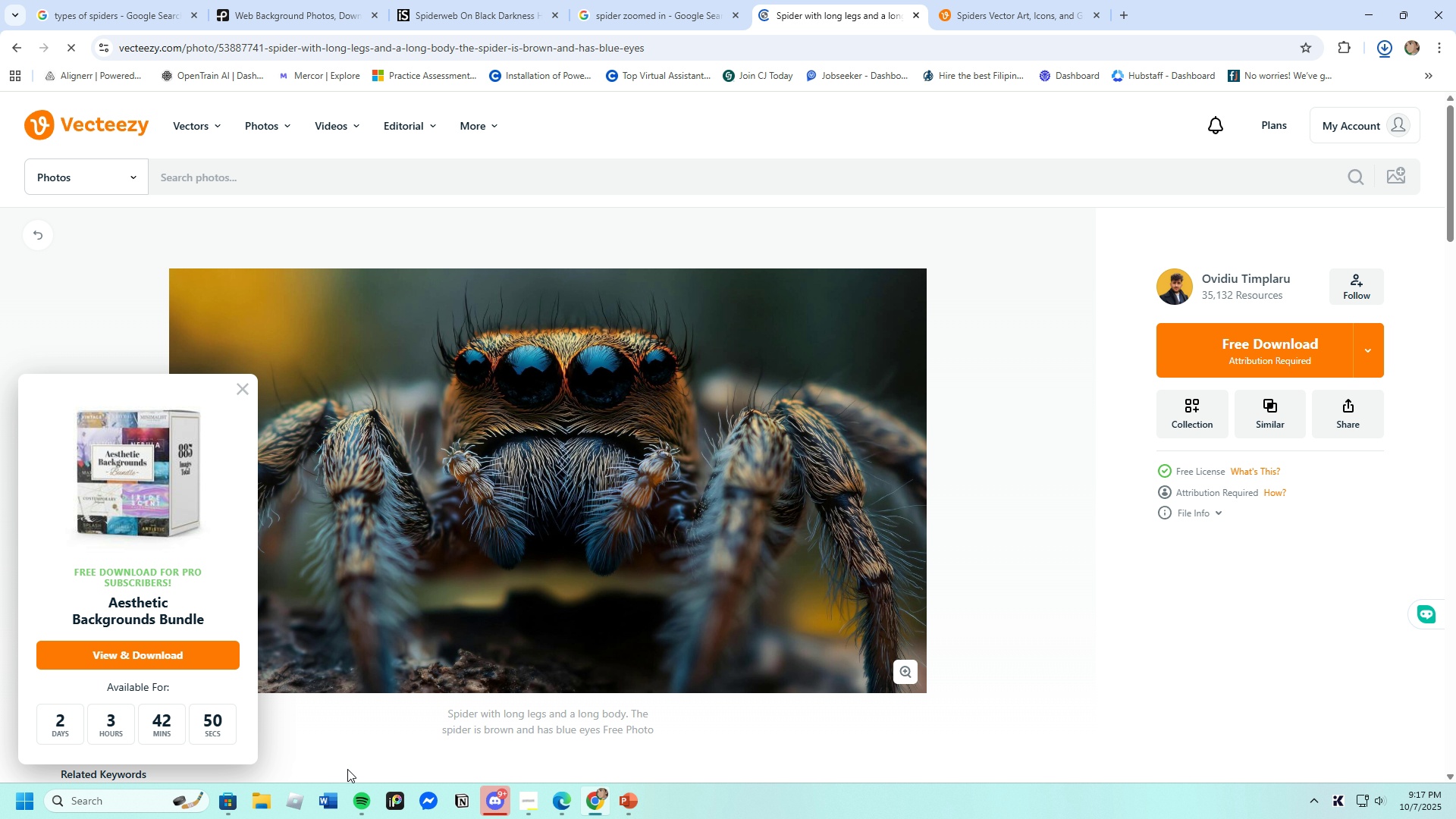 
left_click([261, 798])
 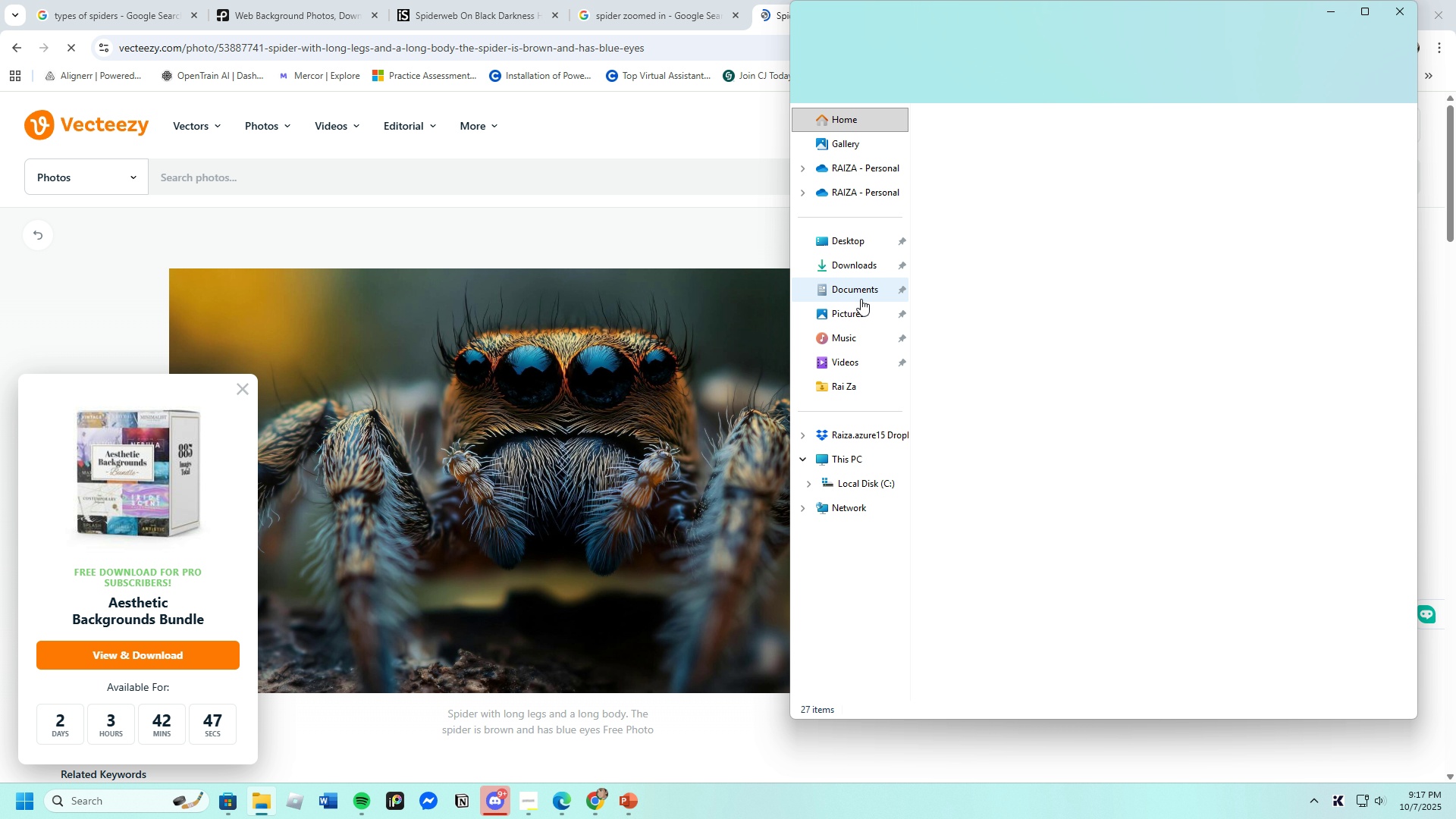 
left_click([851, 263])
 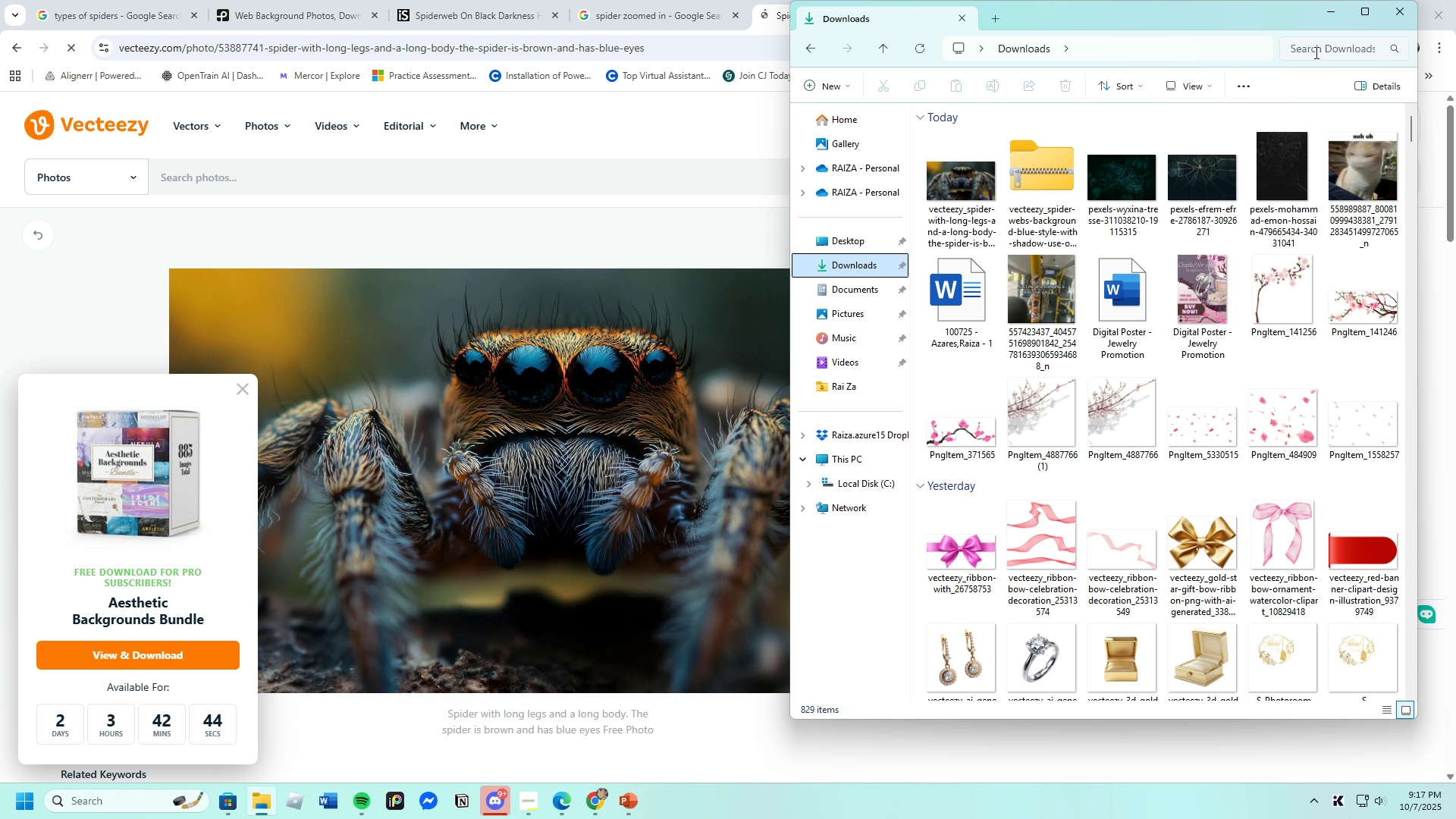 
left_click([1329, 13])
 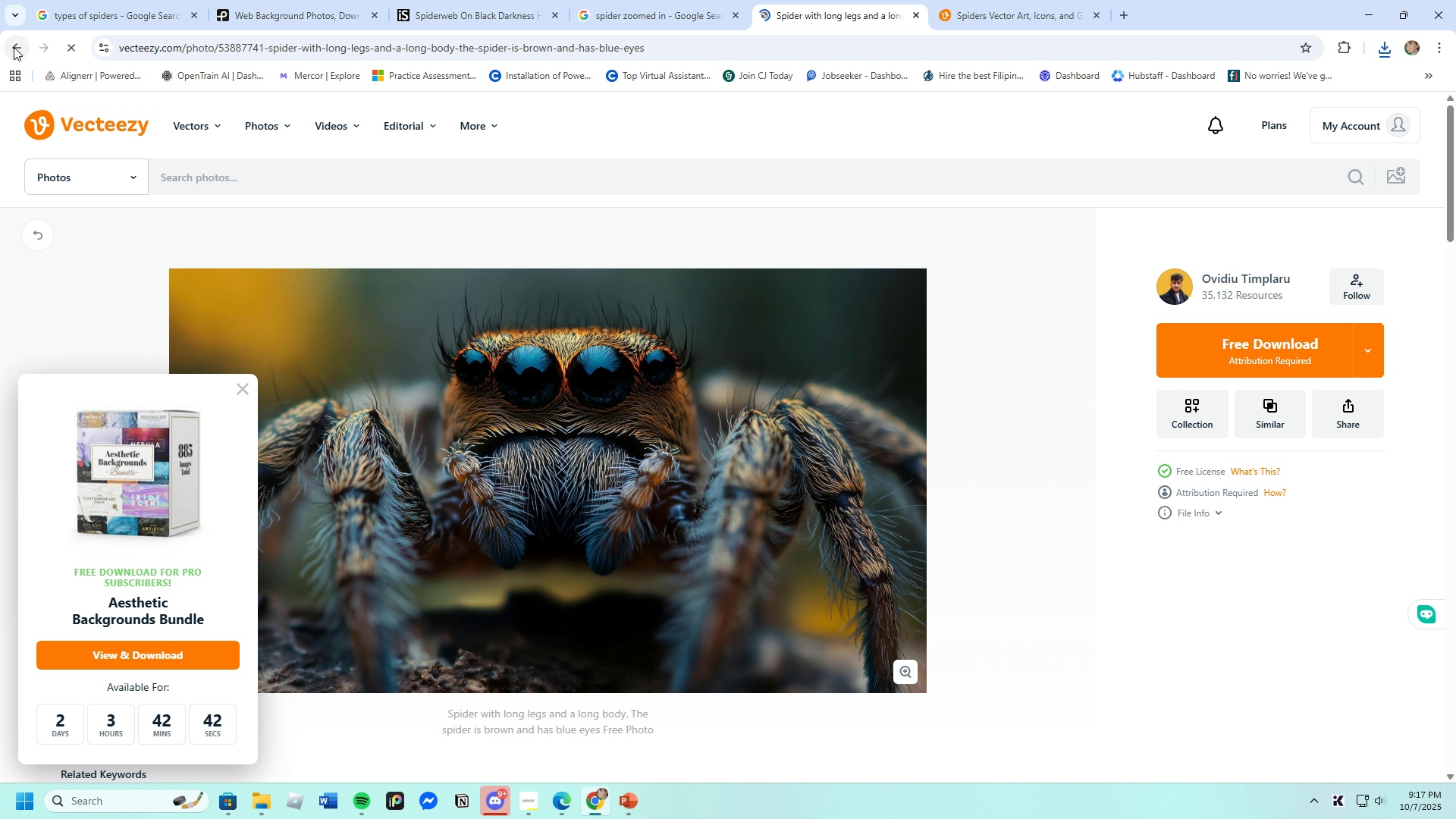 
left_click([14, 47])
 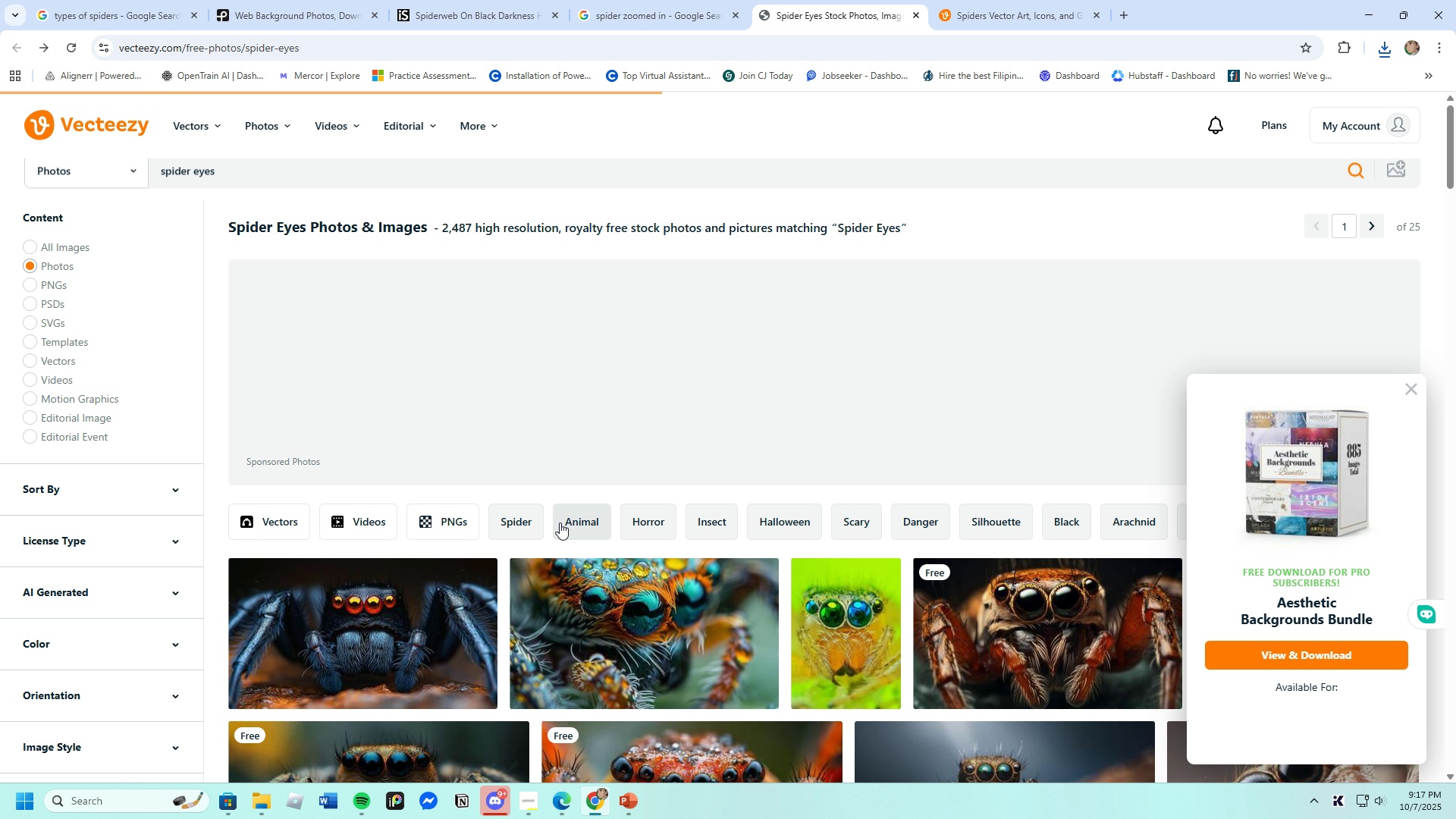 
scroll: coordinate [562, 527], scroll_direction: down, amount: 18.0
 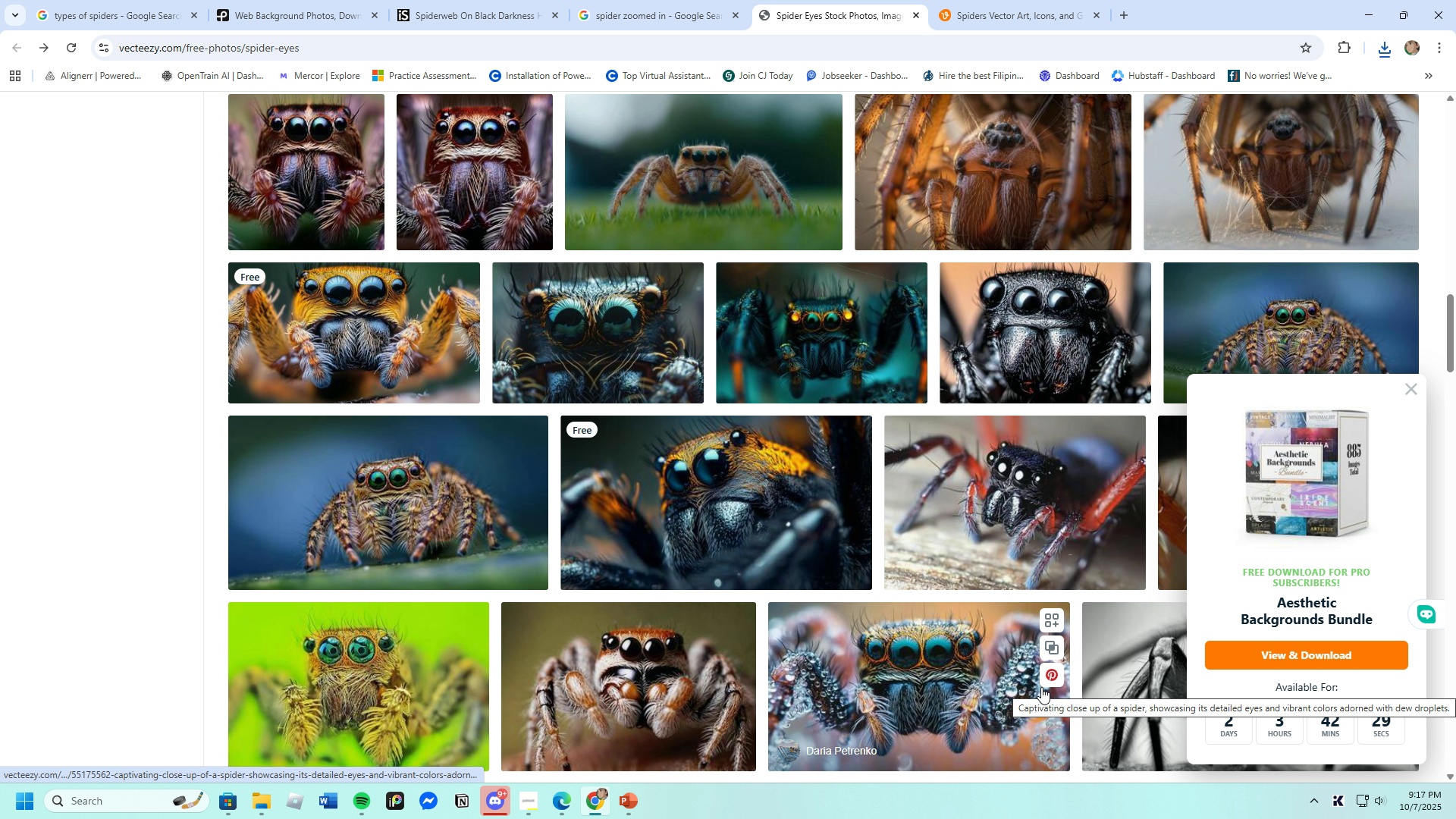 
wait(5.1)
 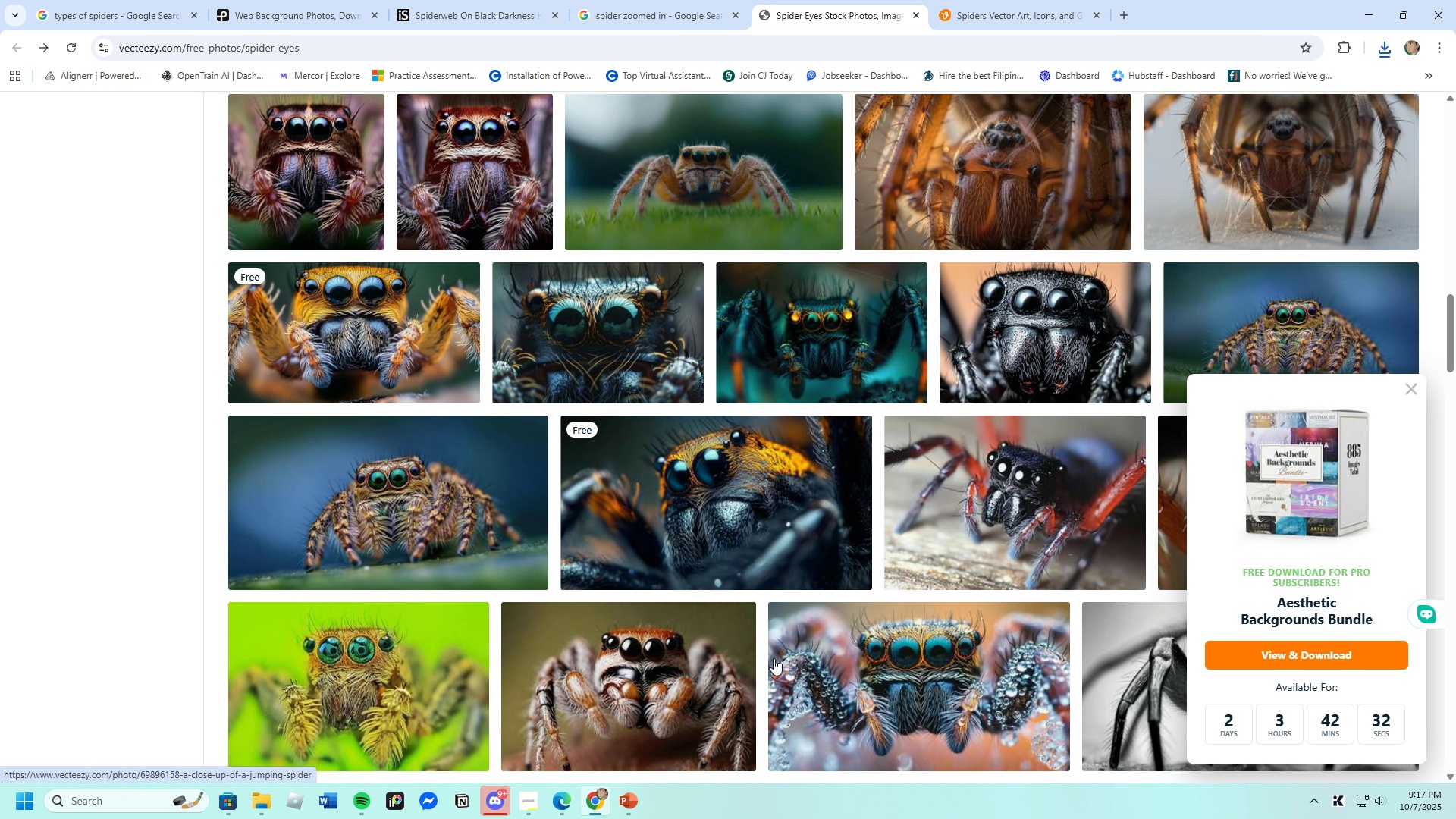 
scroll: coordinate [909, 692], scroll_direction: down, amount: 8.0
 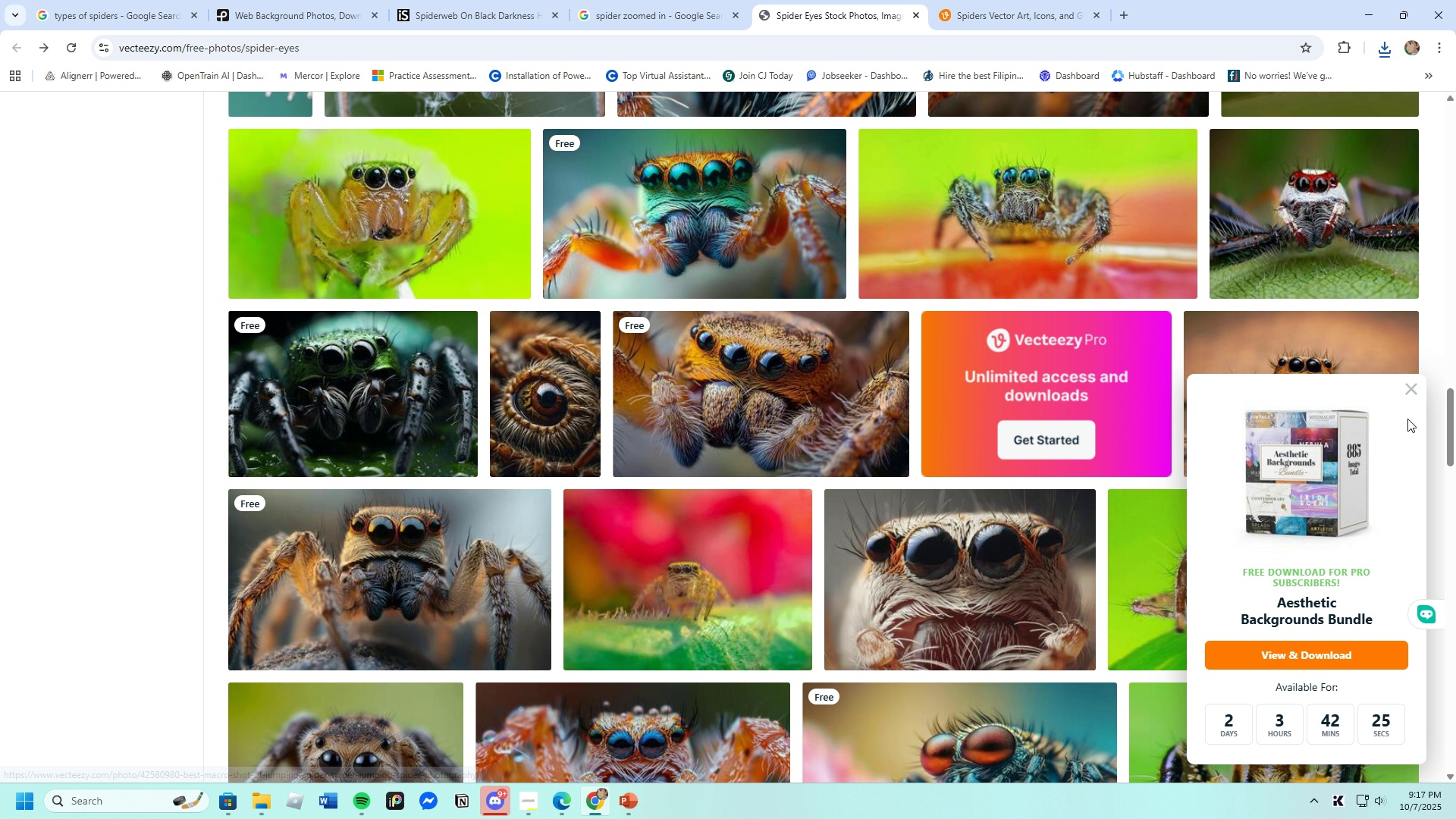 
left_click([1407, 393])
 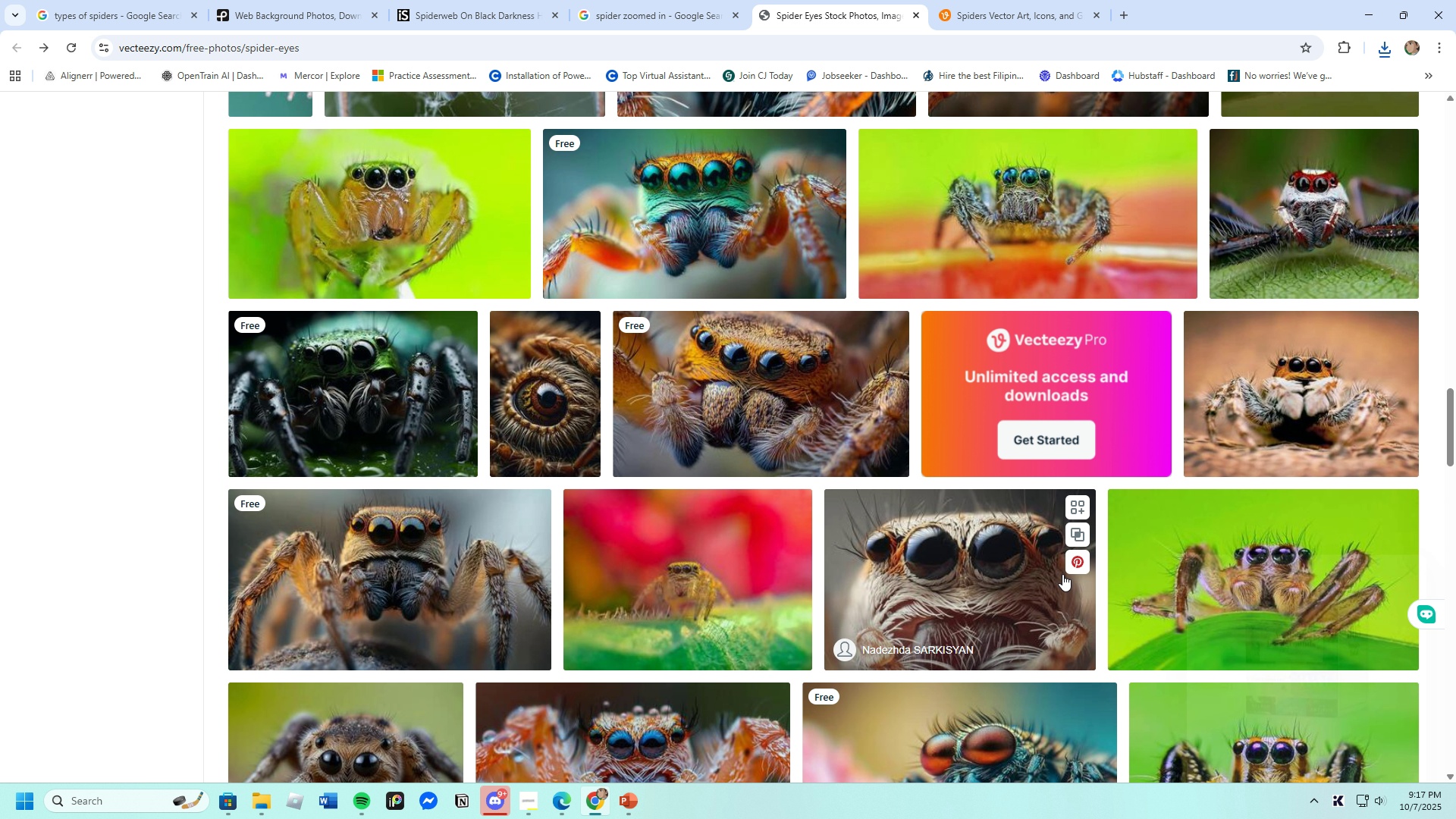 
scroll: coordinate [603, 508], scroll_direction: down, amount: 18.0
 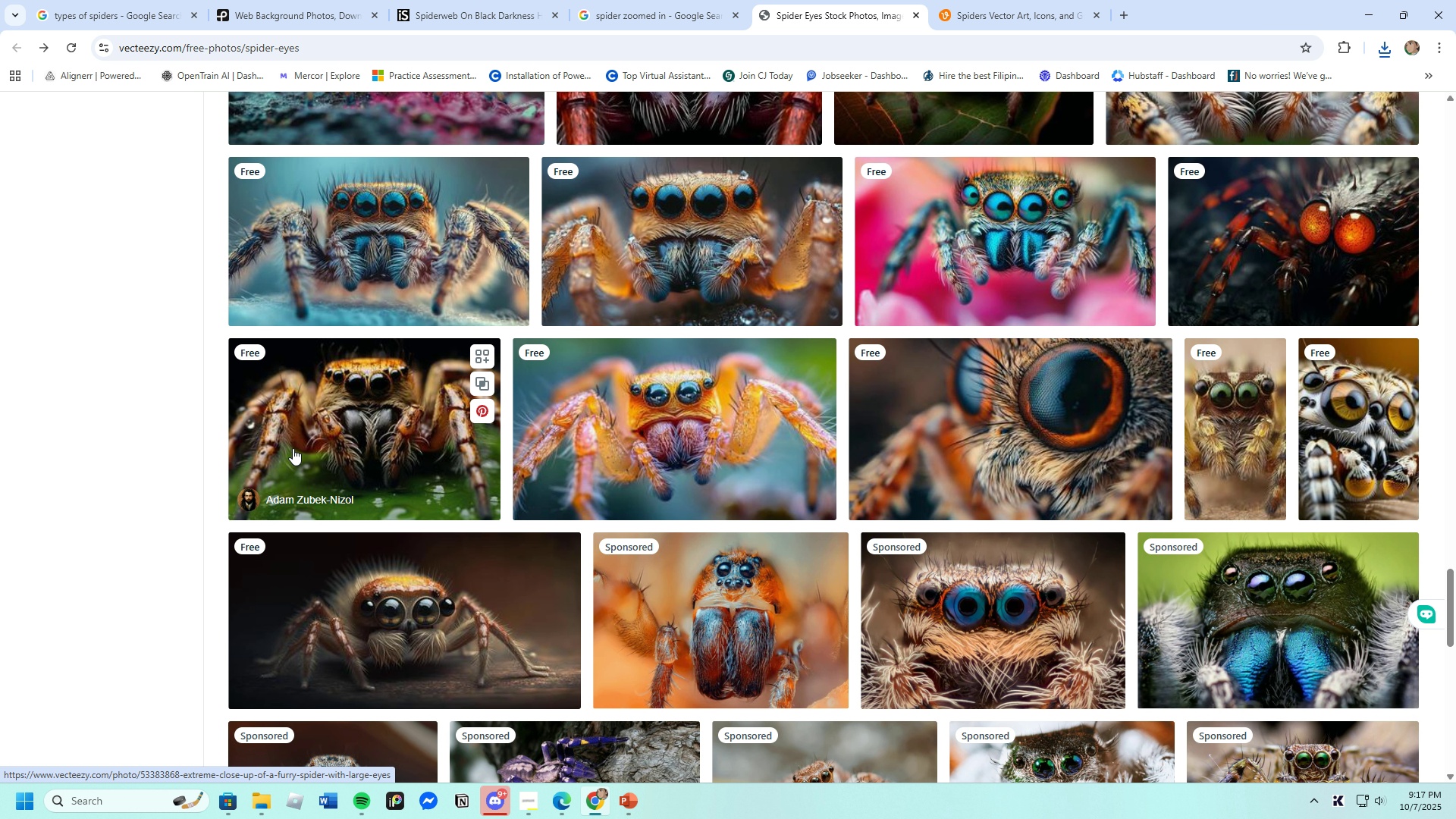 
scroll: coordinate [632, 572], scroll_direction: down, amount: 4.0
 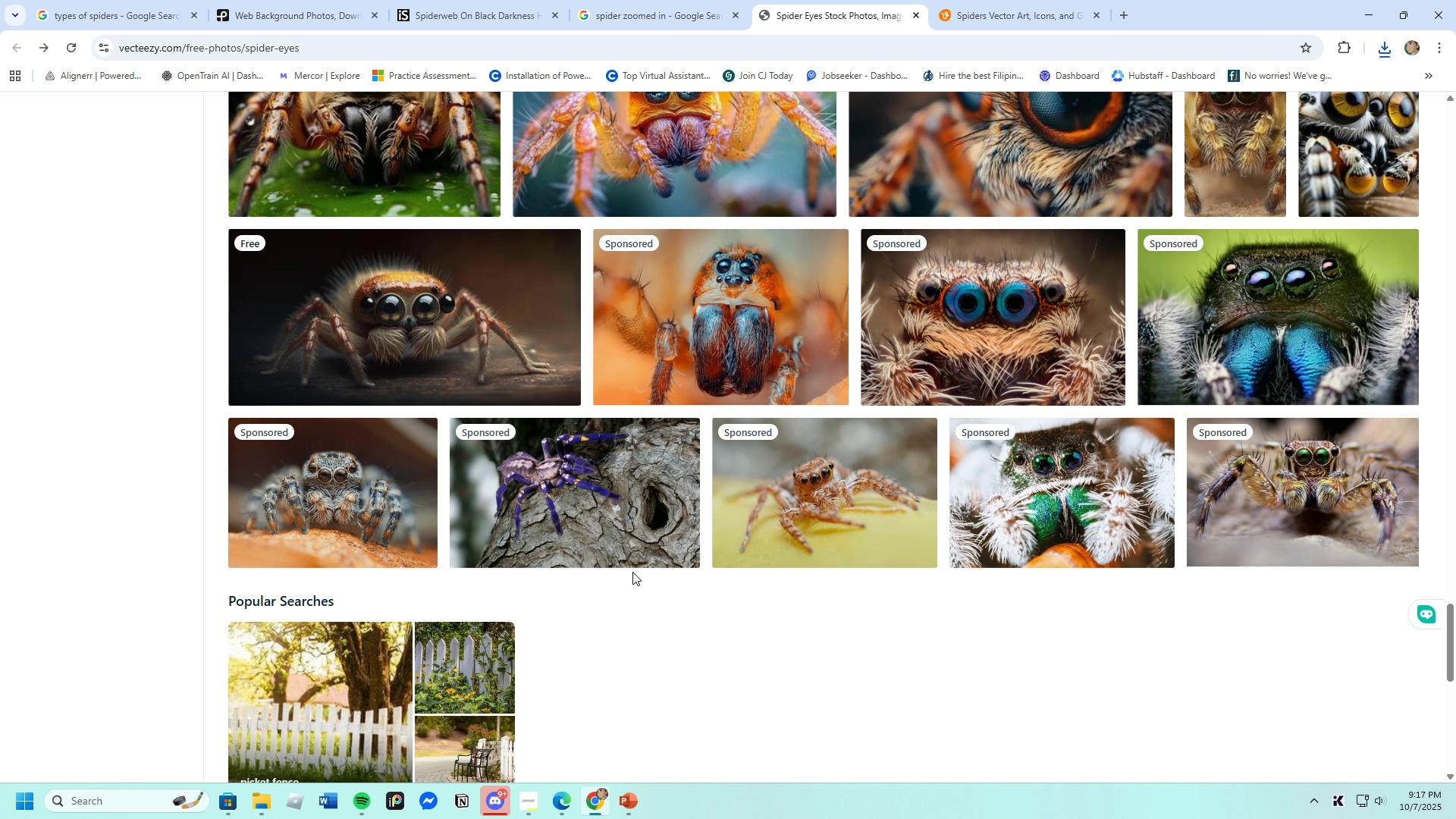 
scroll: coordinate [573, 563], scroll_direction: up, amount: 47.0
 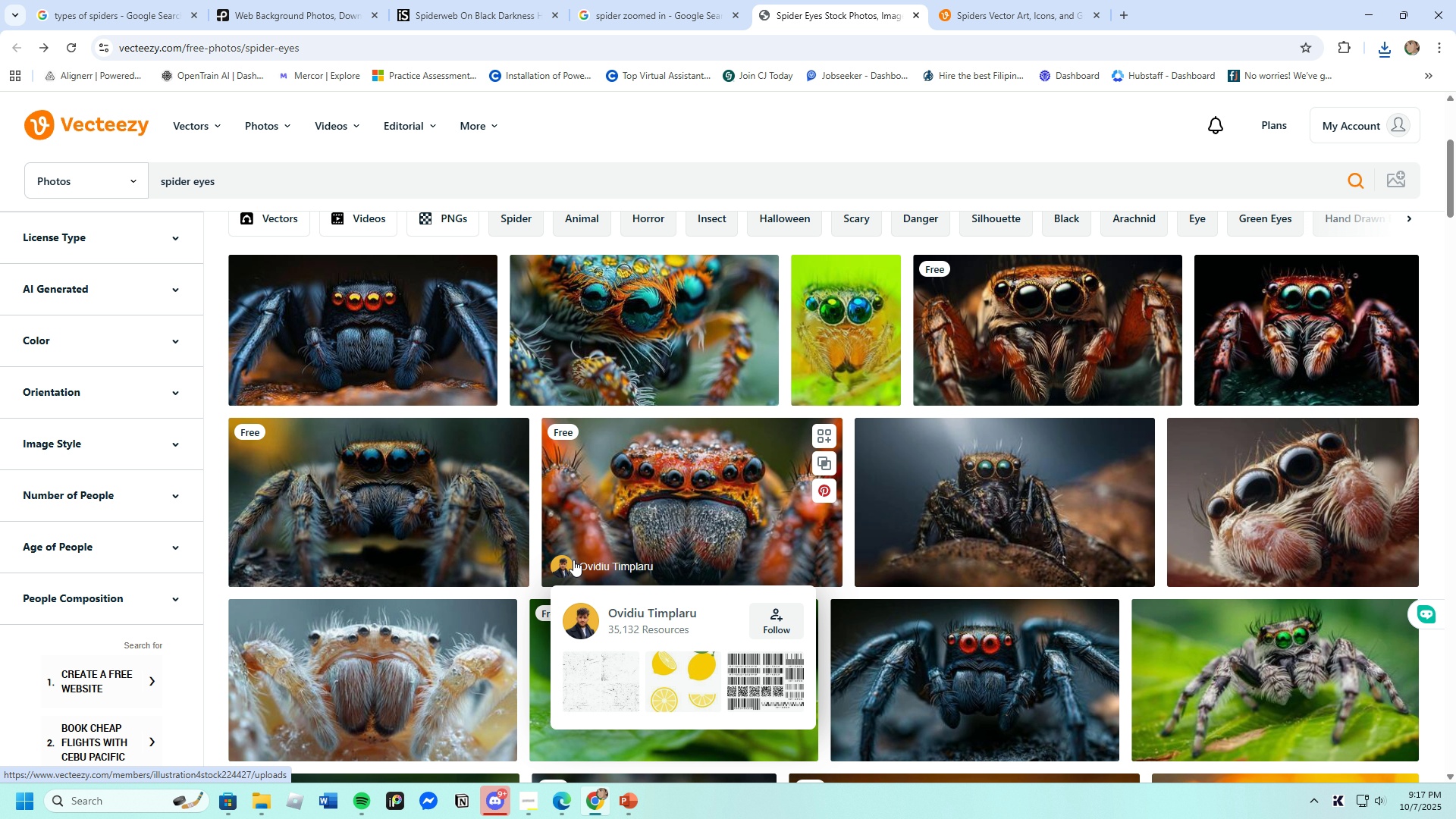 
scroll: coordinate [532, 539], scroll_direction: down, amount: 4.0
 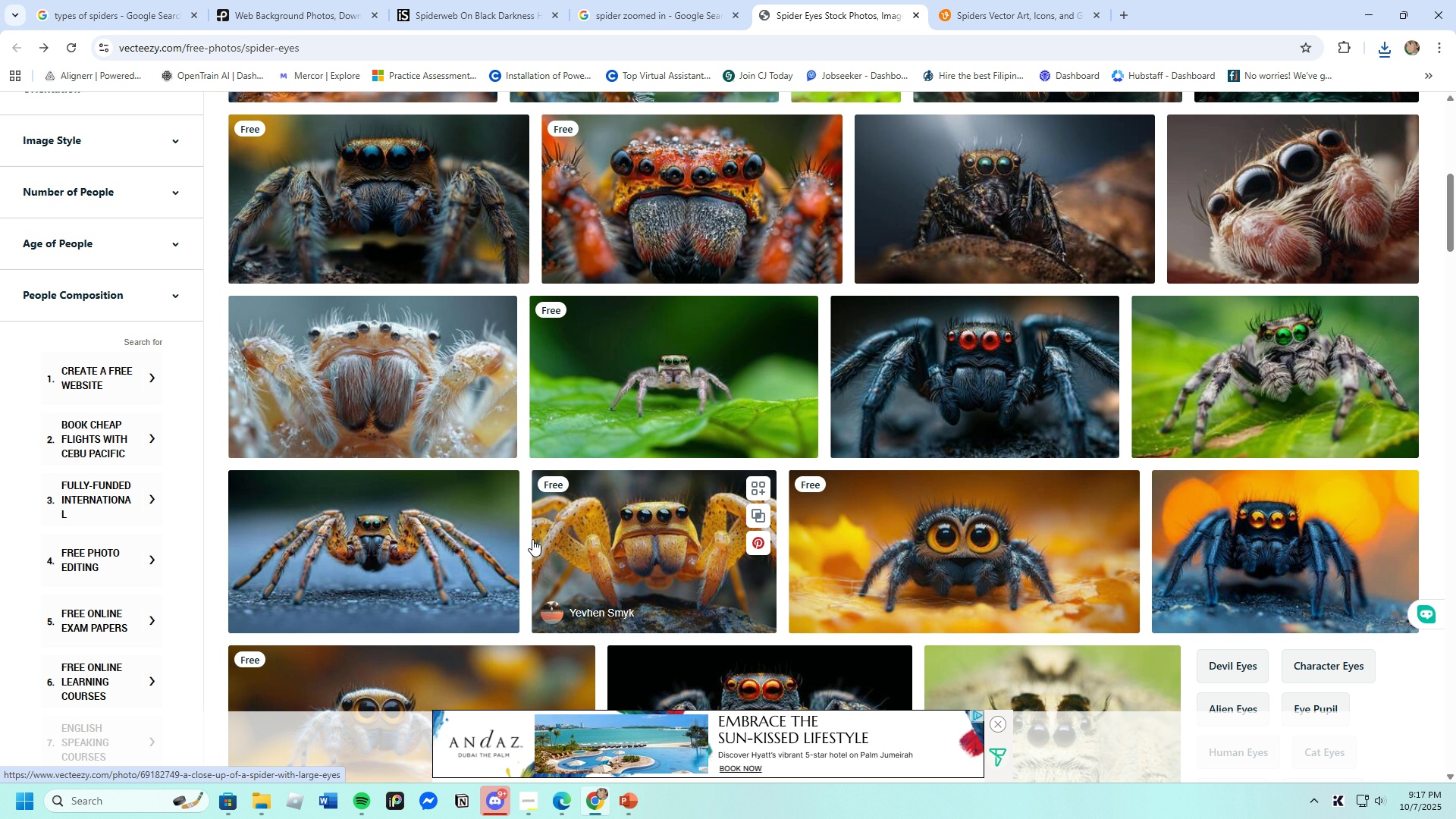 
mouse_move([642, 395])
 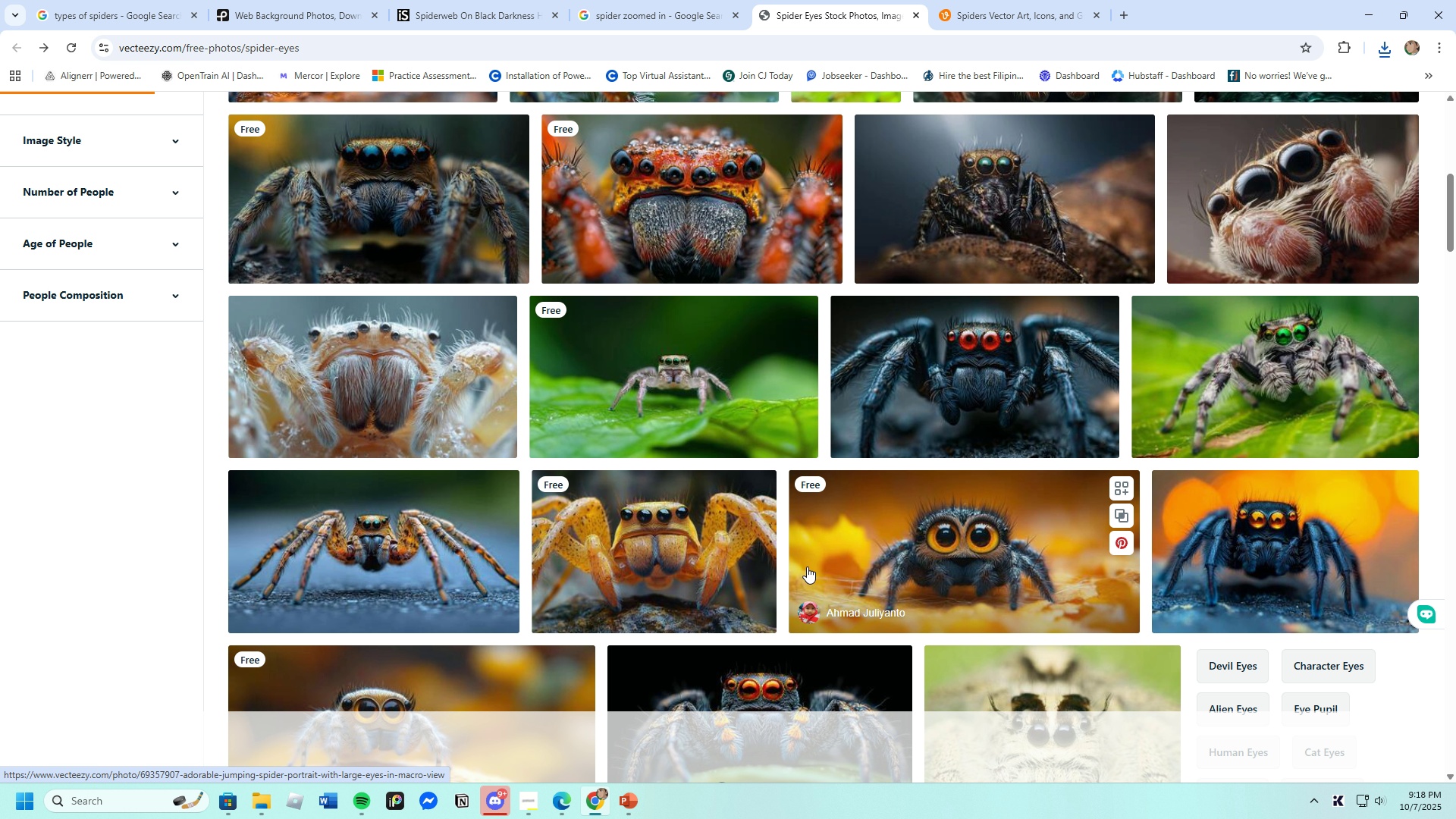 
mouse_move([789, 570])
 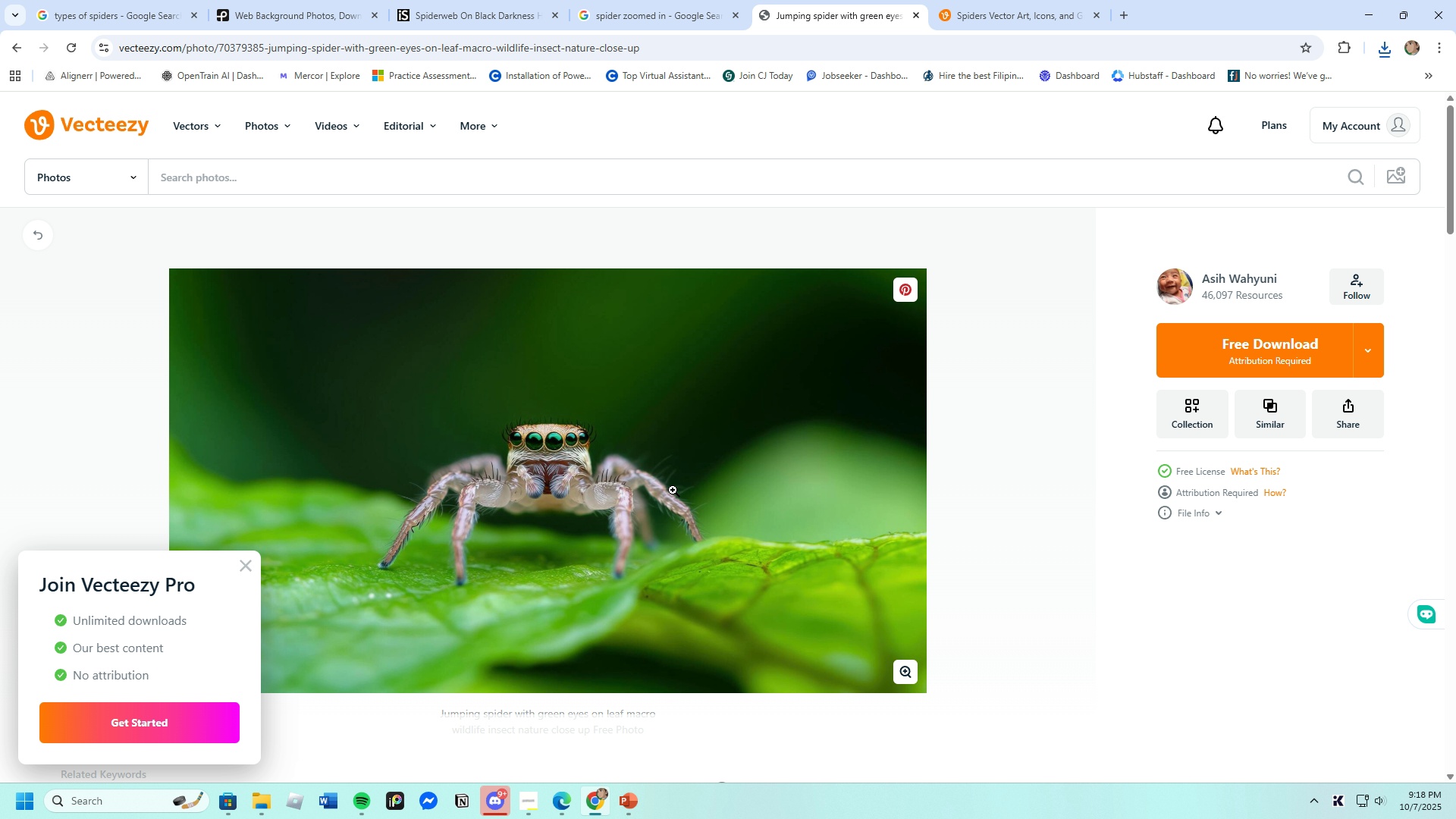 
scroll: coordinate [355, 497], scroll_direction: down, amount: 19.0
 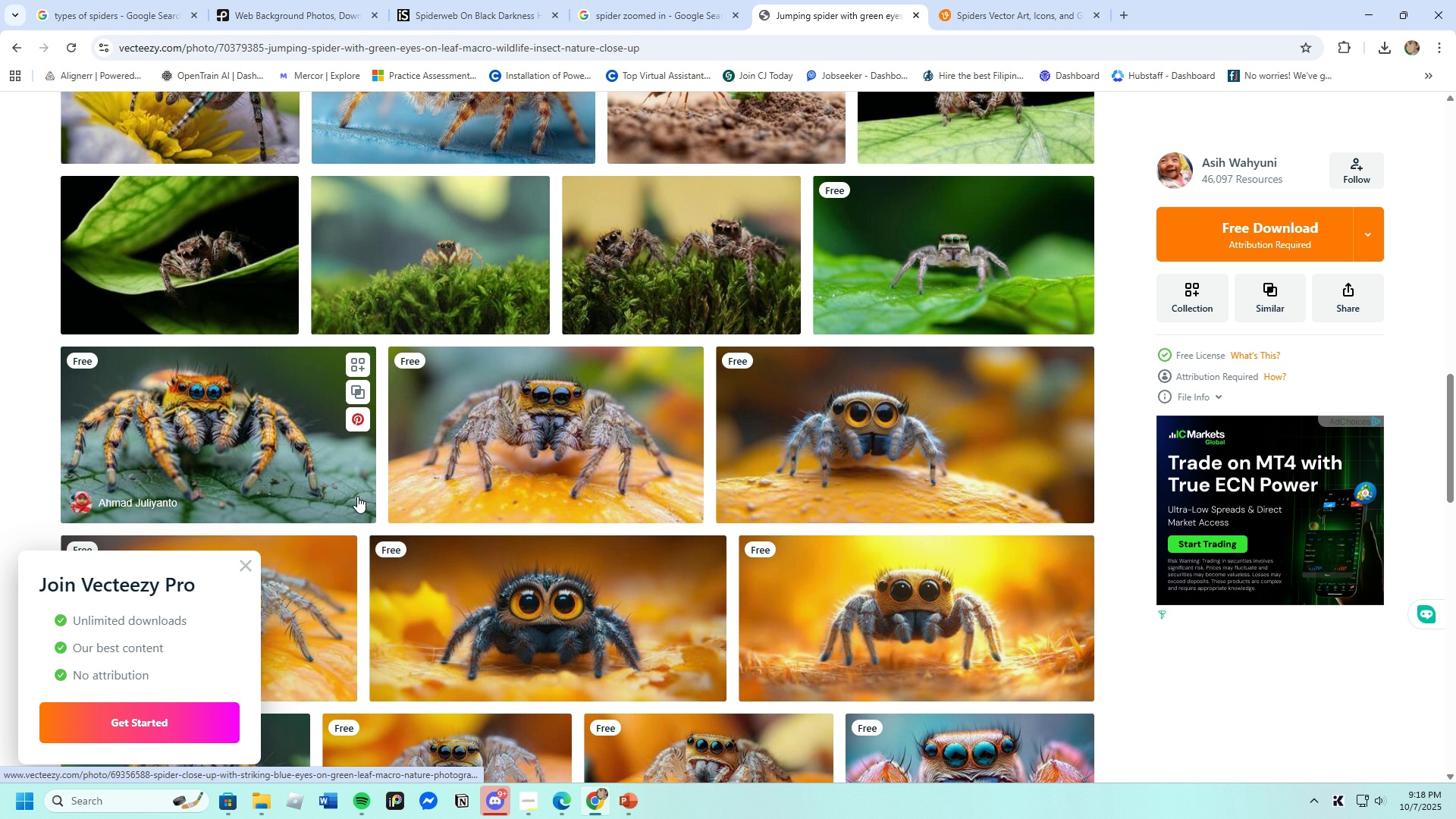 
scroll: coordinate [358, 496], scroll_direction: up, amount: 3.0
 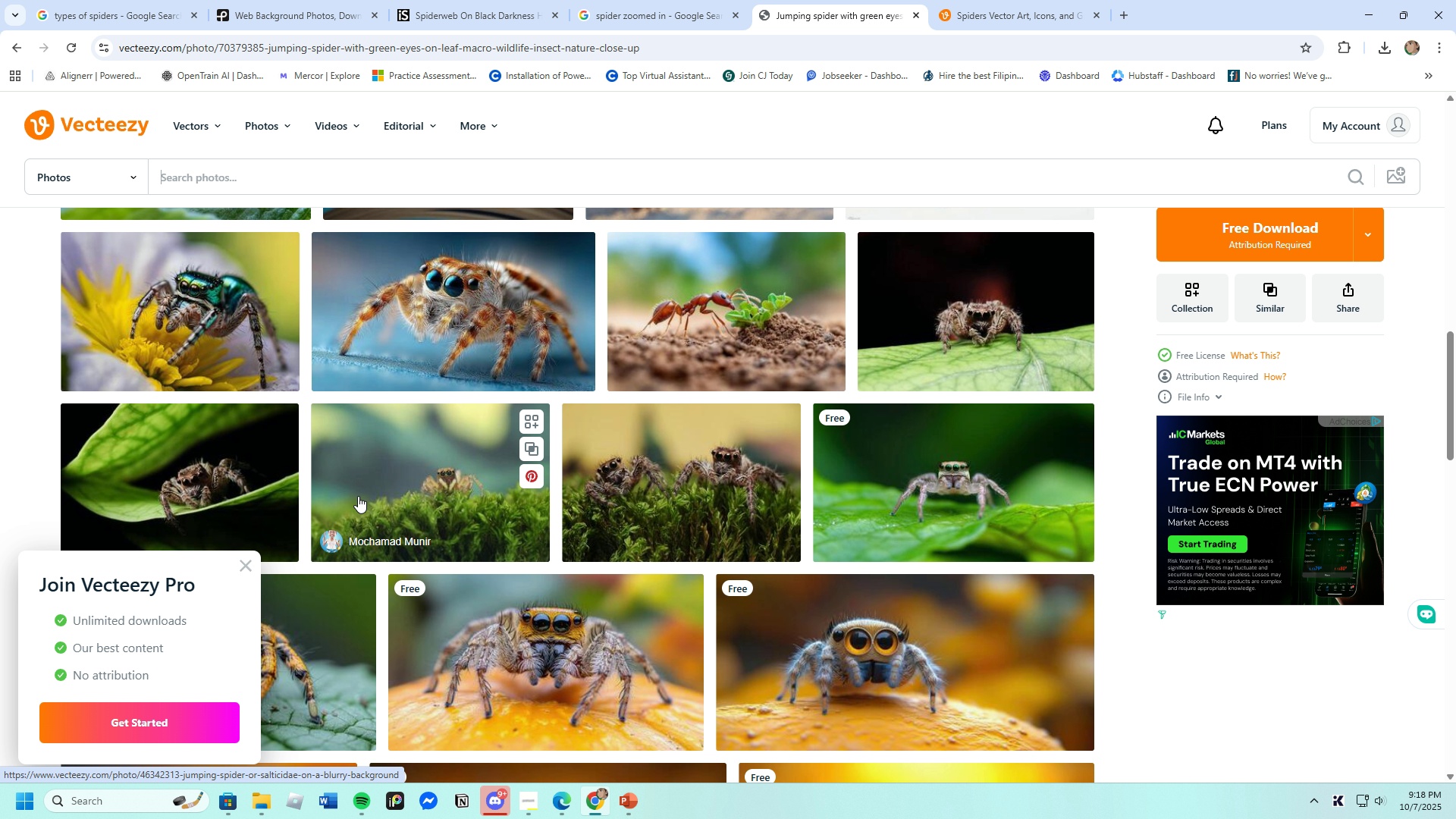 
scroll: coordinate [886, 668], scroll_direction: down, amount: 11.0
 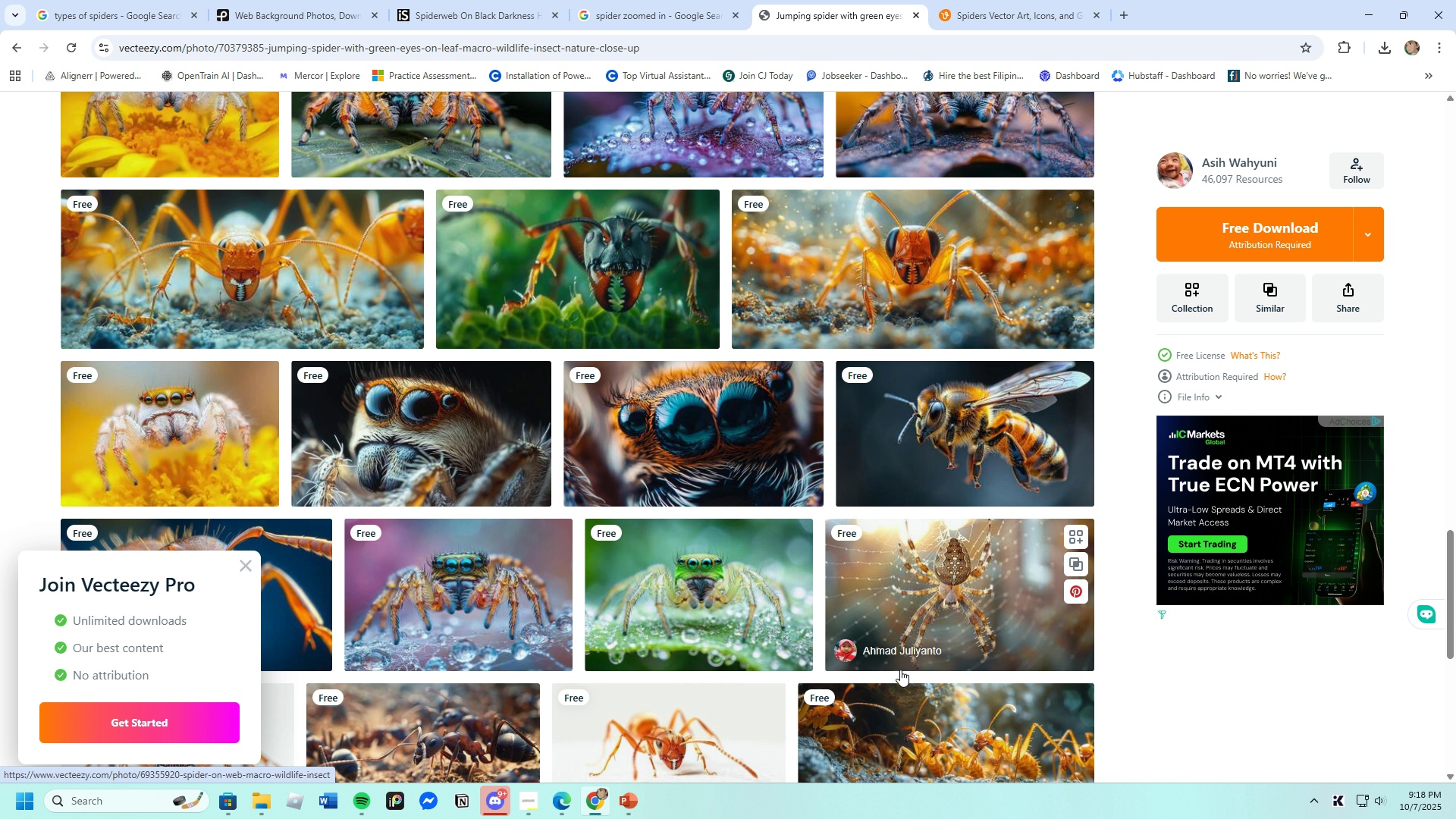 
scroll: coordinate [900, 670], scroll_direction: up, amount: 2.0
 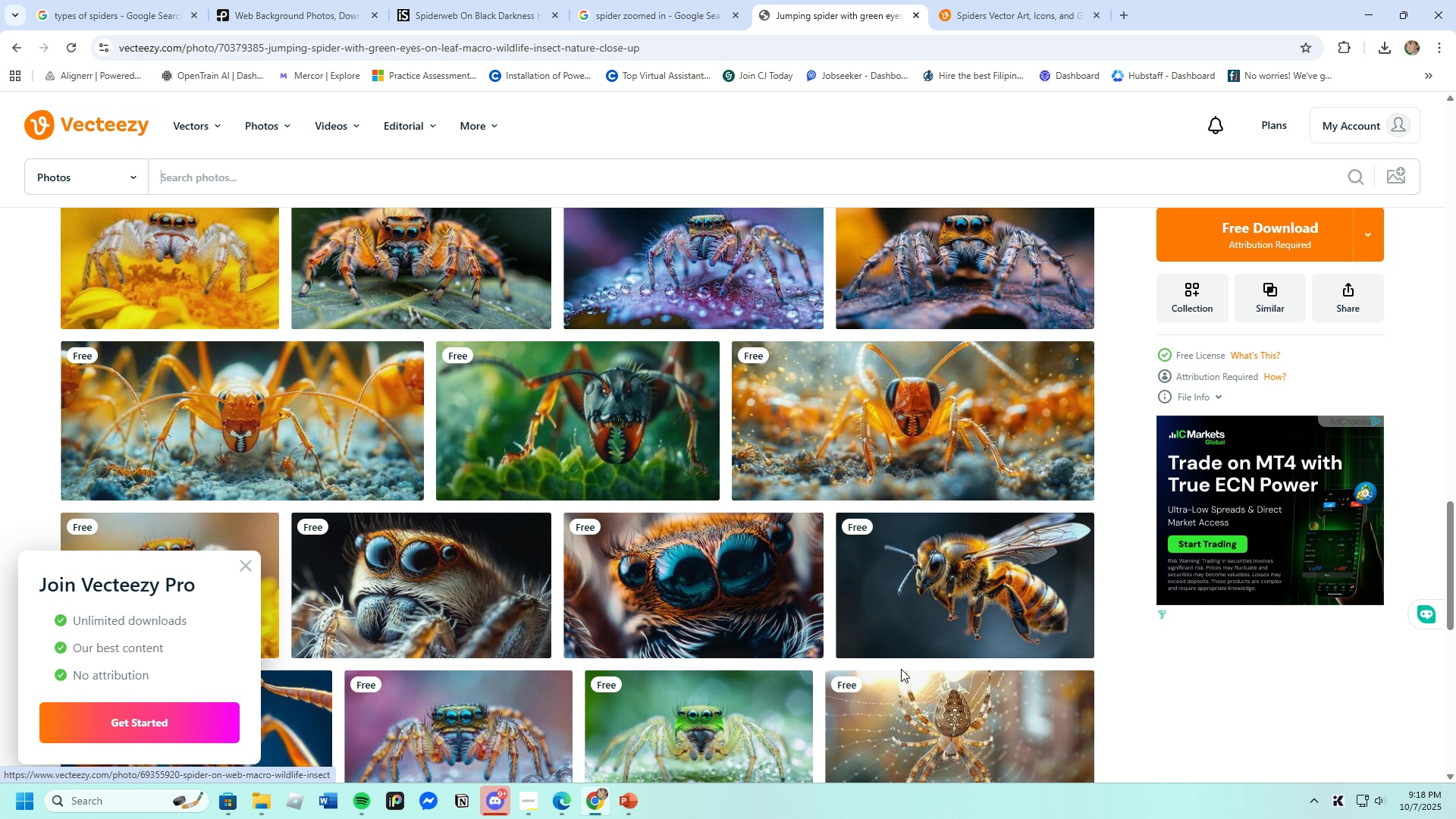 
scroll: coordinate [901, 669], scroll_direction: down, amount: 8.0
 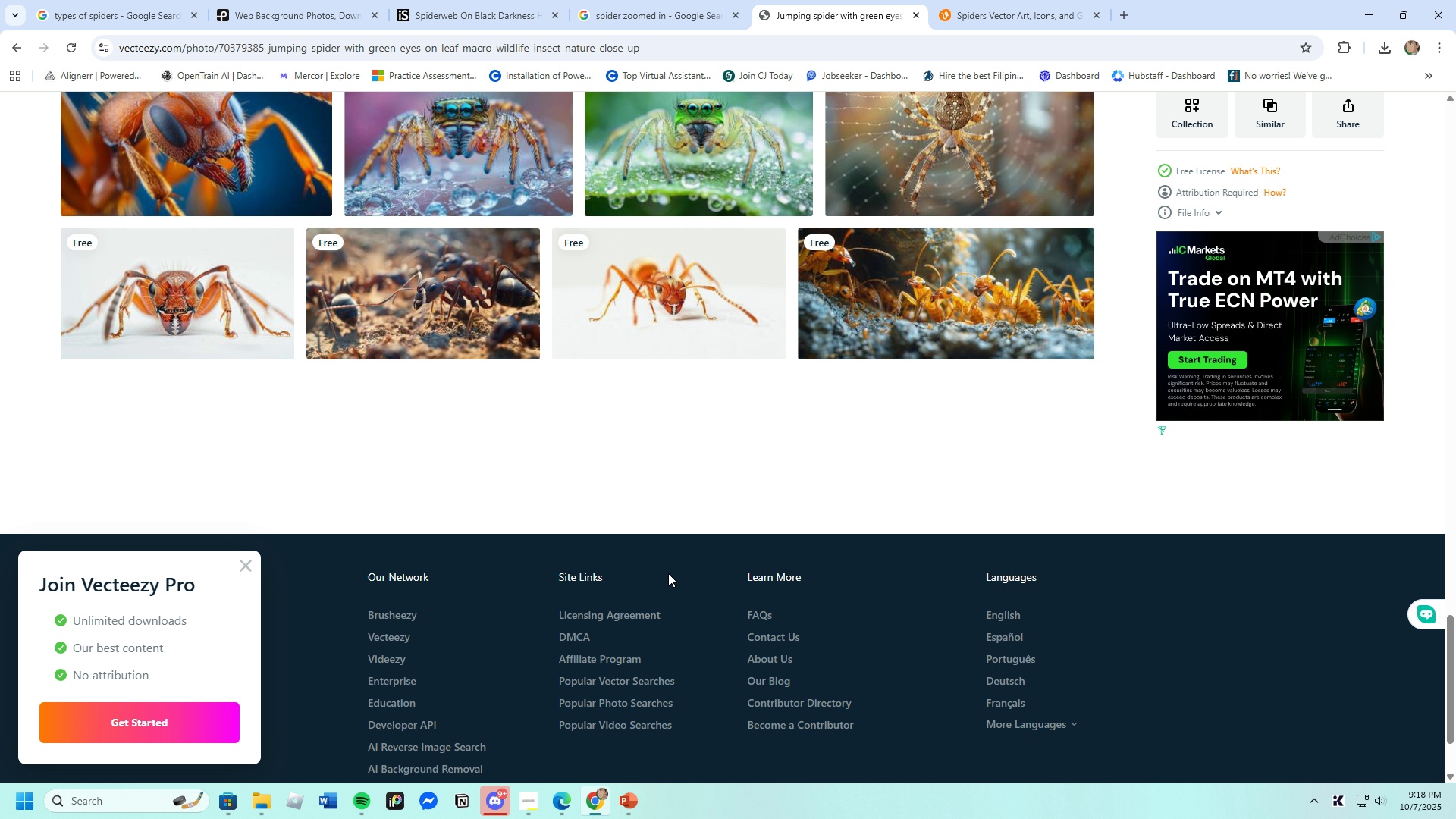 
scroll: coordinate [522, 463], scroll_direction: up, amount: 36.0
 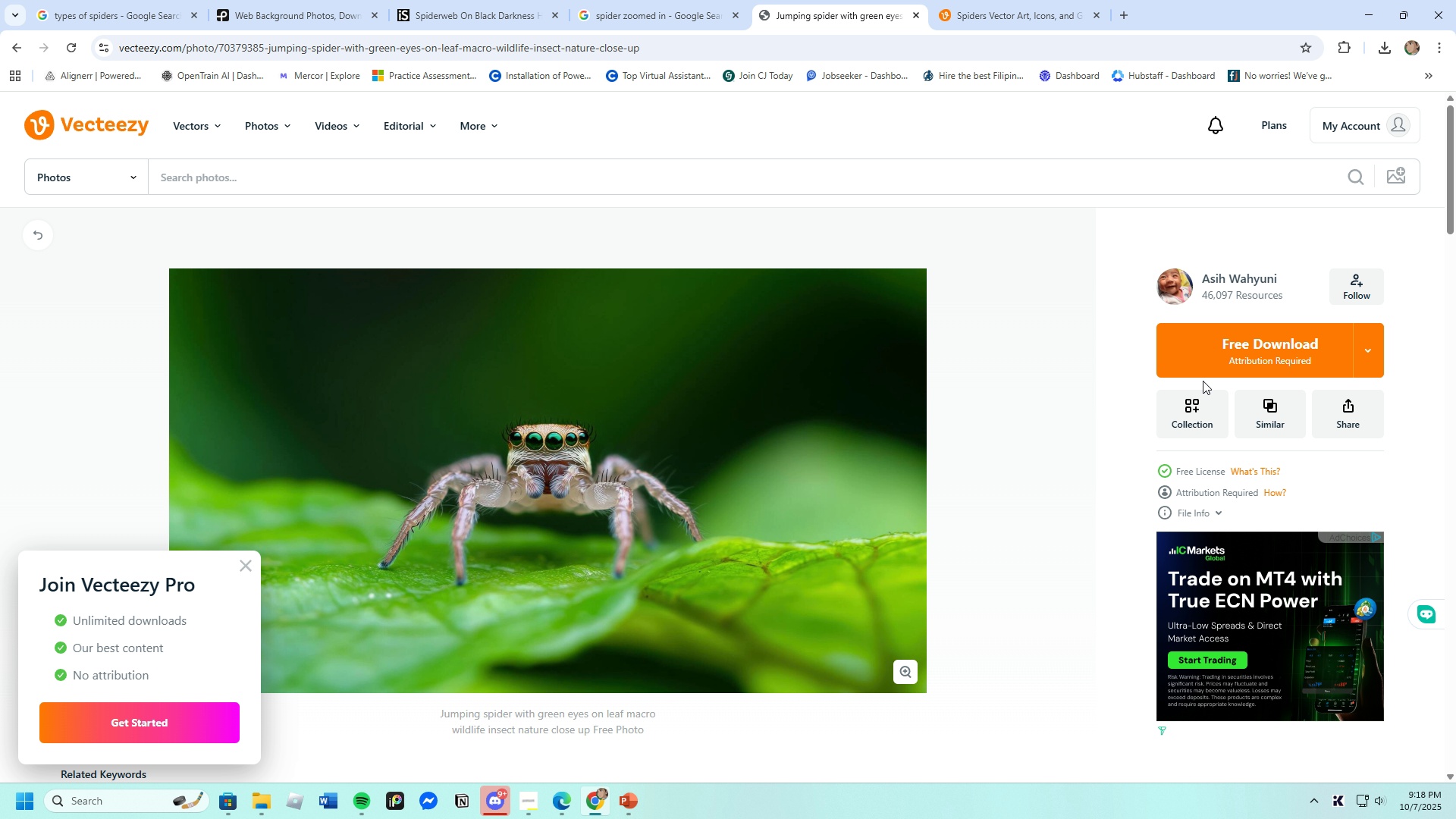 
left_click([1202, 356])
 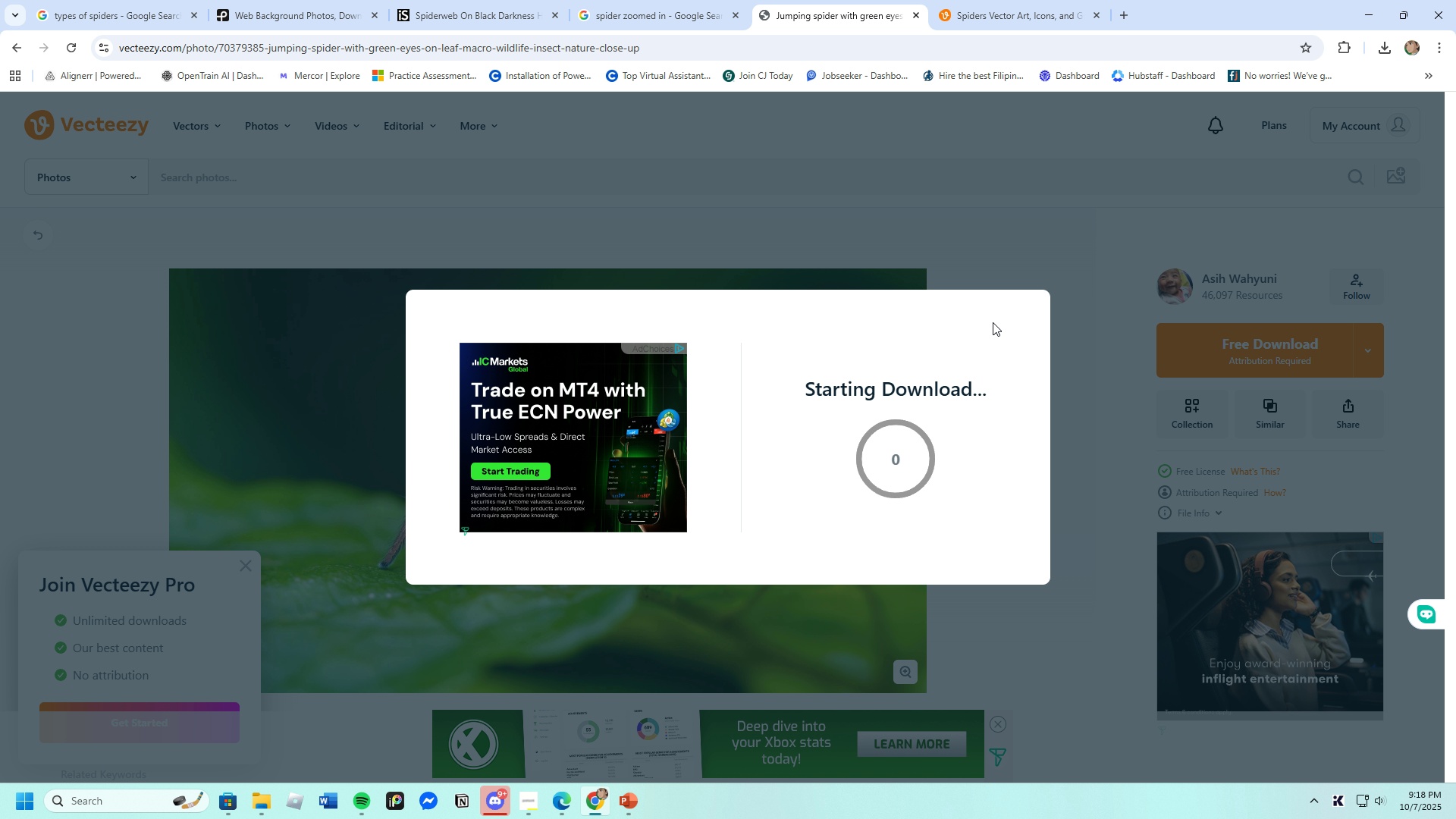 
wait(7.95)
 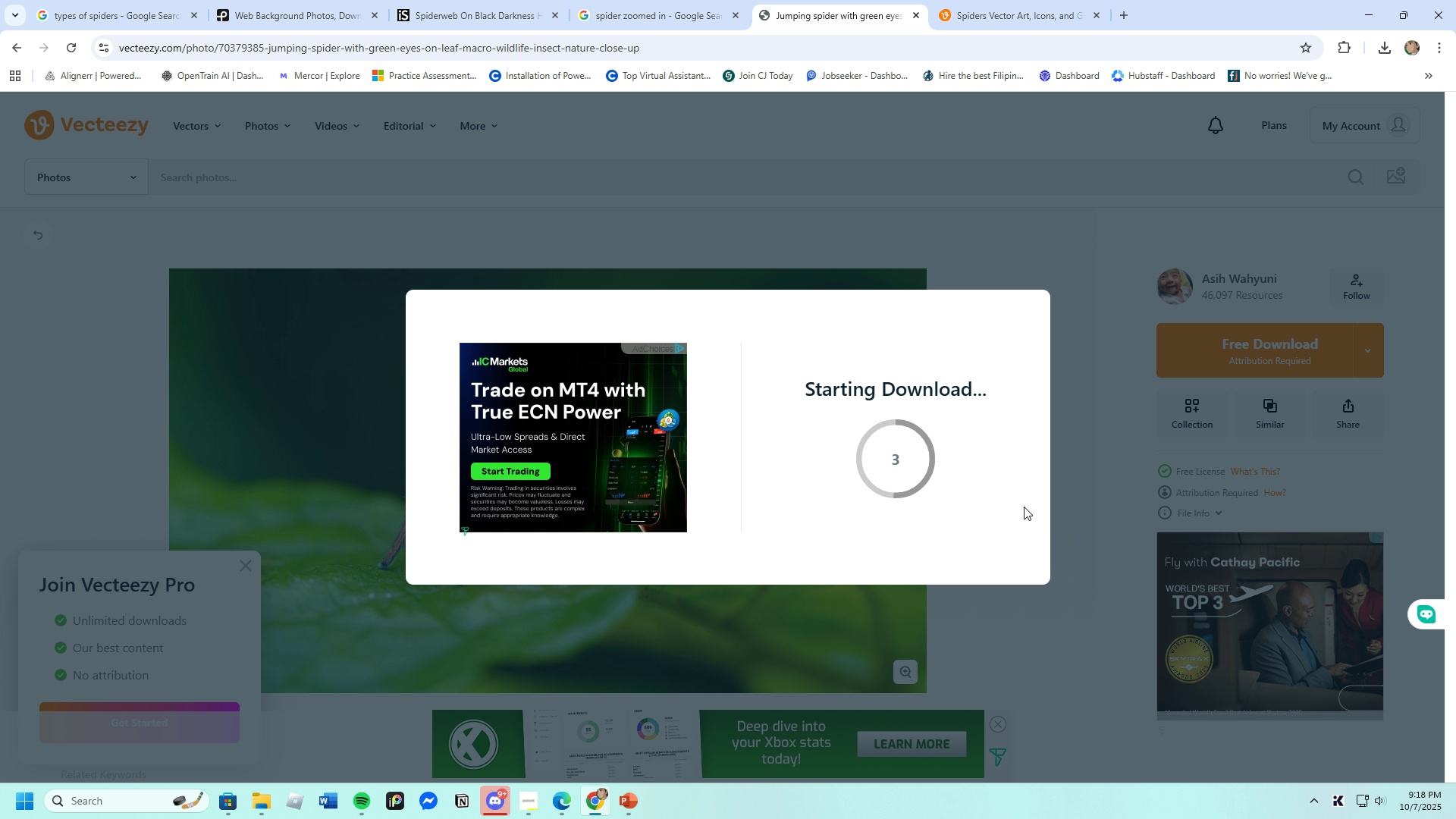 
left_click([1036, 306])
 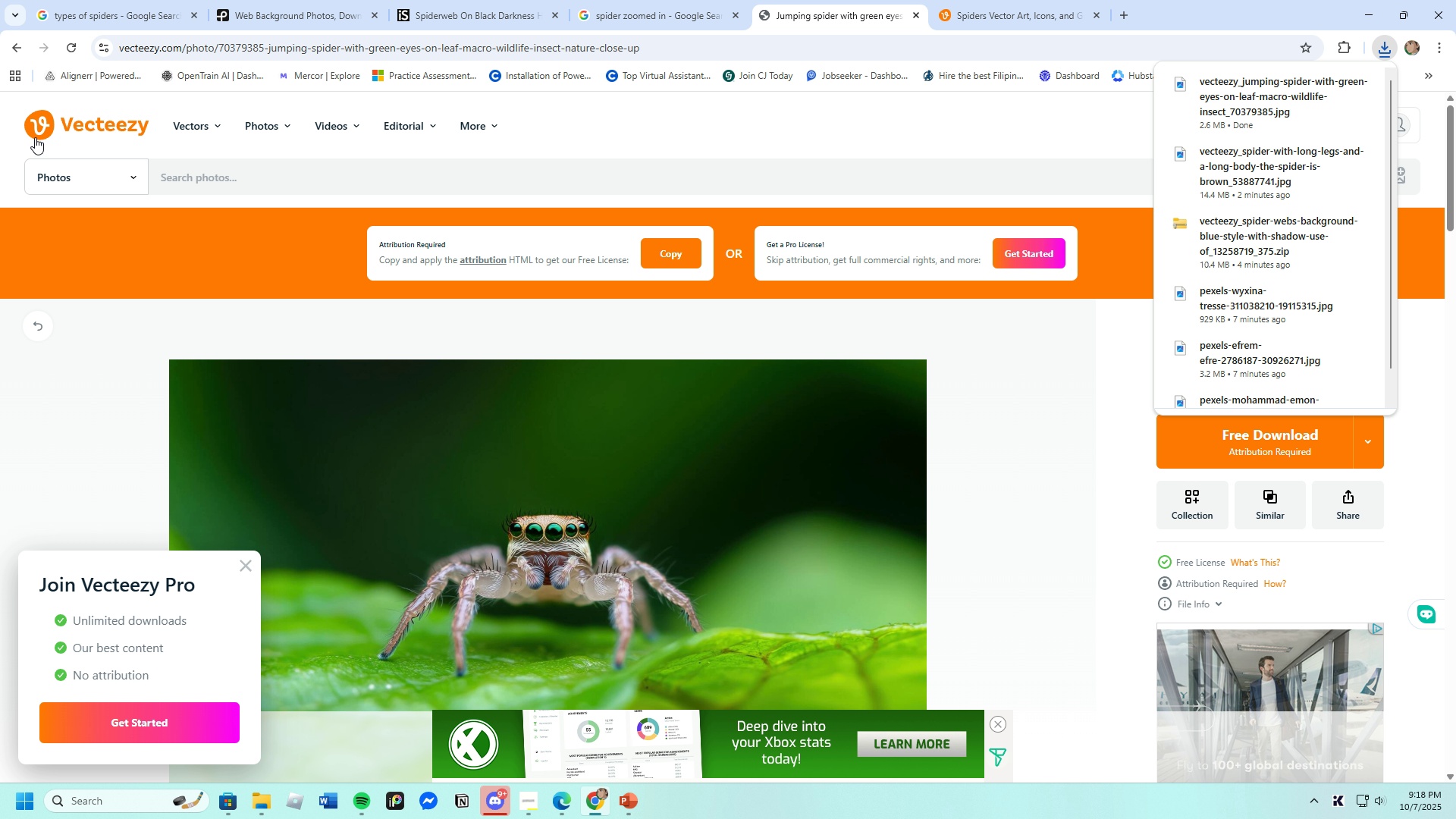 
scroll: coordinate [217, 381], scroll_direction: up, amount: 4.0
 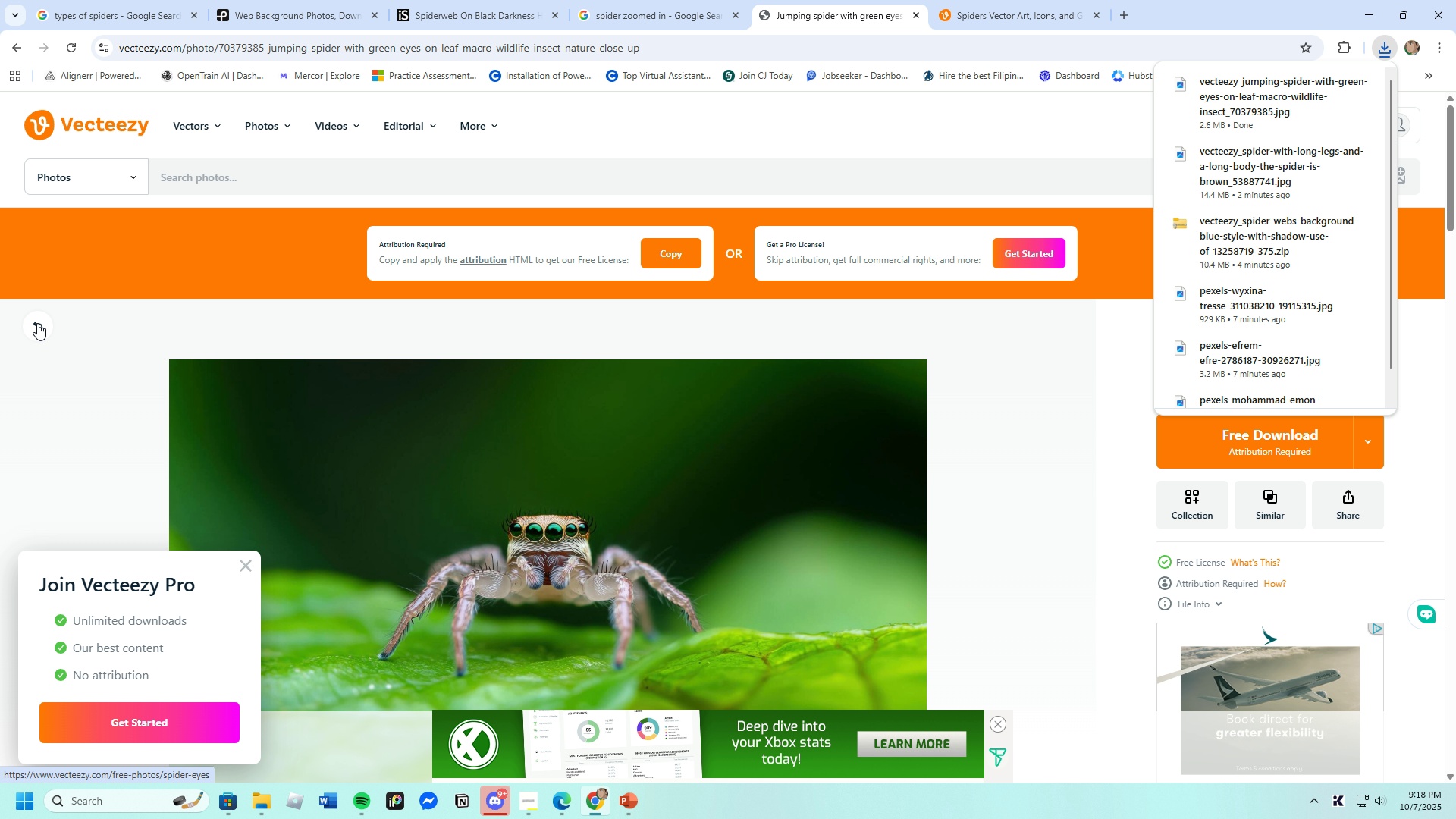 
left_click([39, 322])
 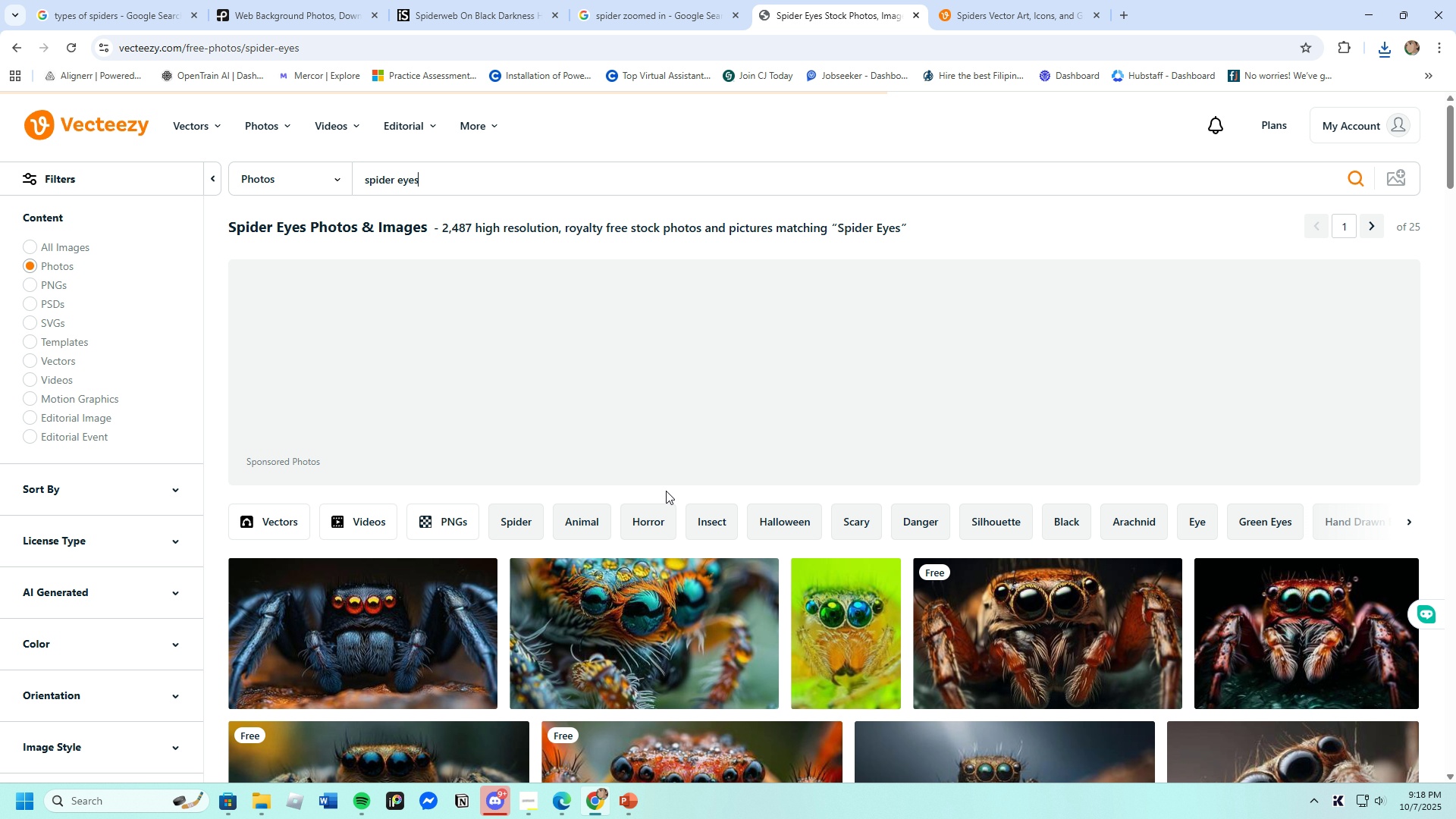 
scroll: coordinate [656, 505], scroll_direction: down, amount: 18.0
 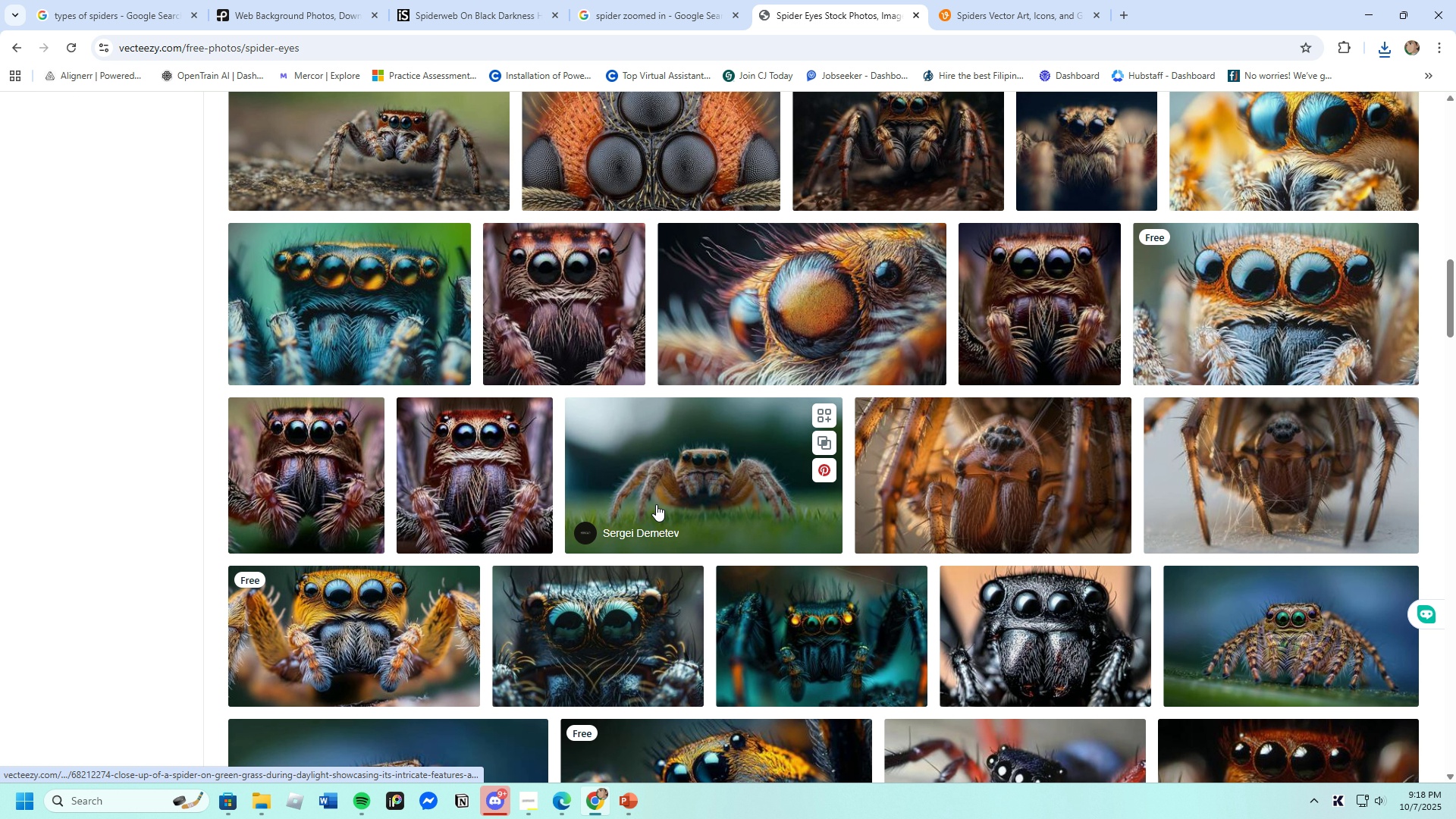 
scroll: coordinate [657, 504], scroll_direction: up, amount: 3.0
 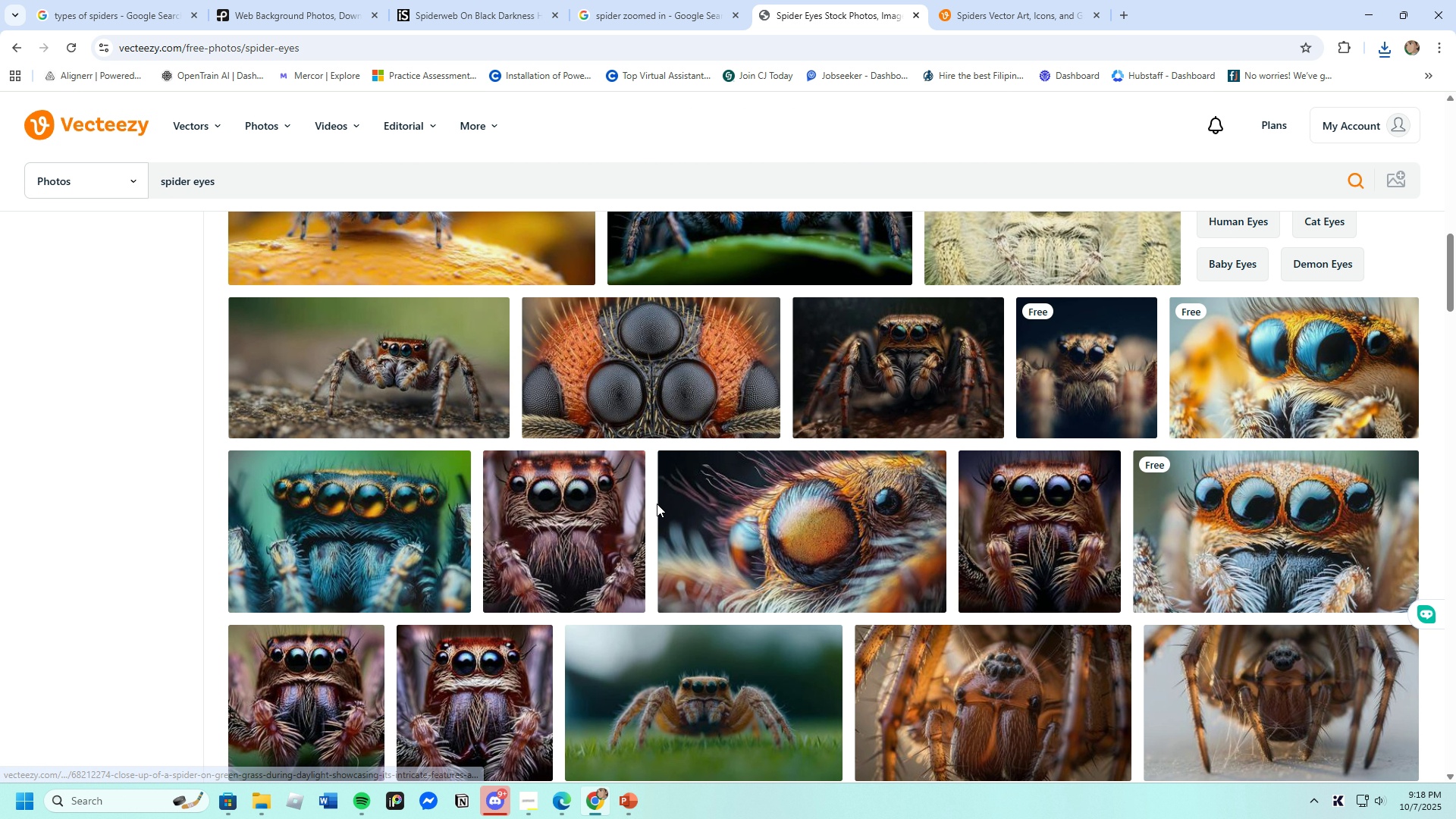 
scroll: coordinate [661, 491], scroll_direction: down, amount: 20.0
 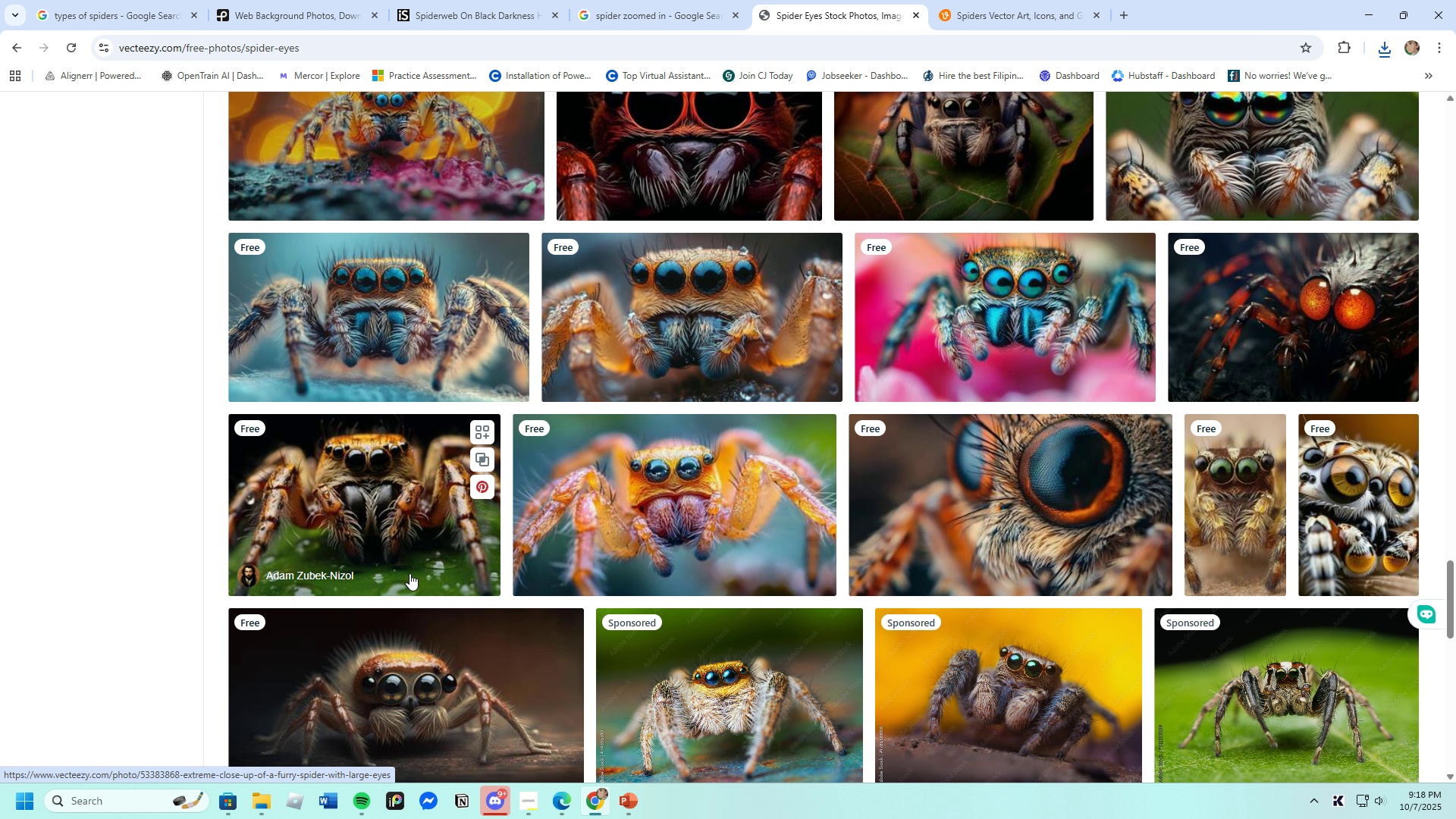 
scroll: coordinate [649, 670], scroll_direction: down, amount: 11.0
 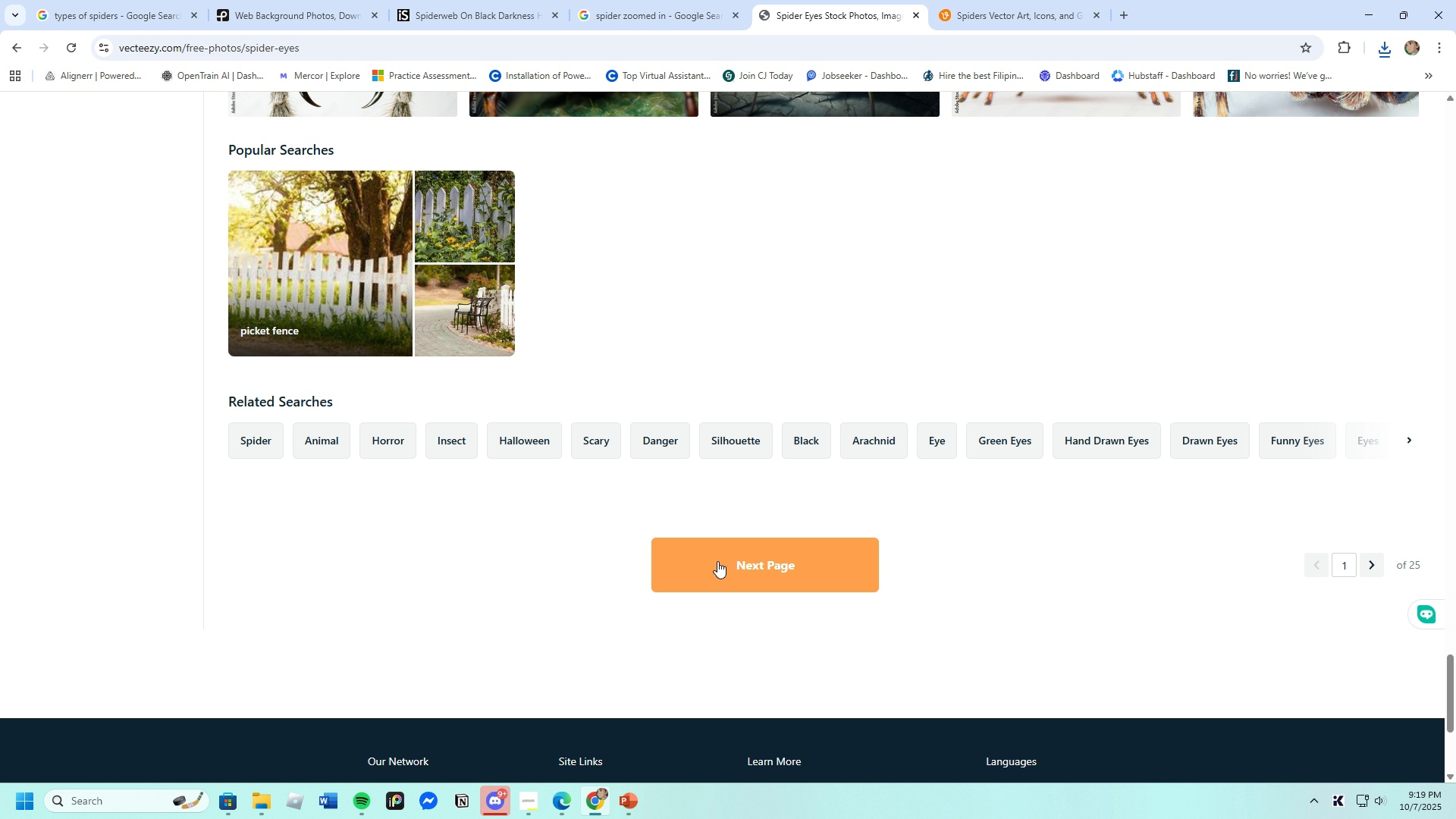 
left_click([717, 561])
 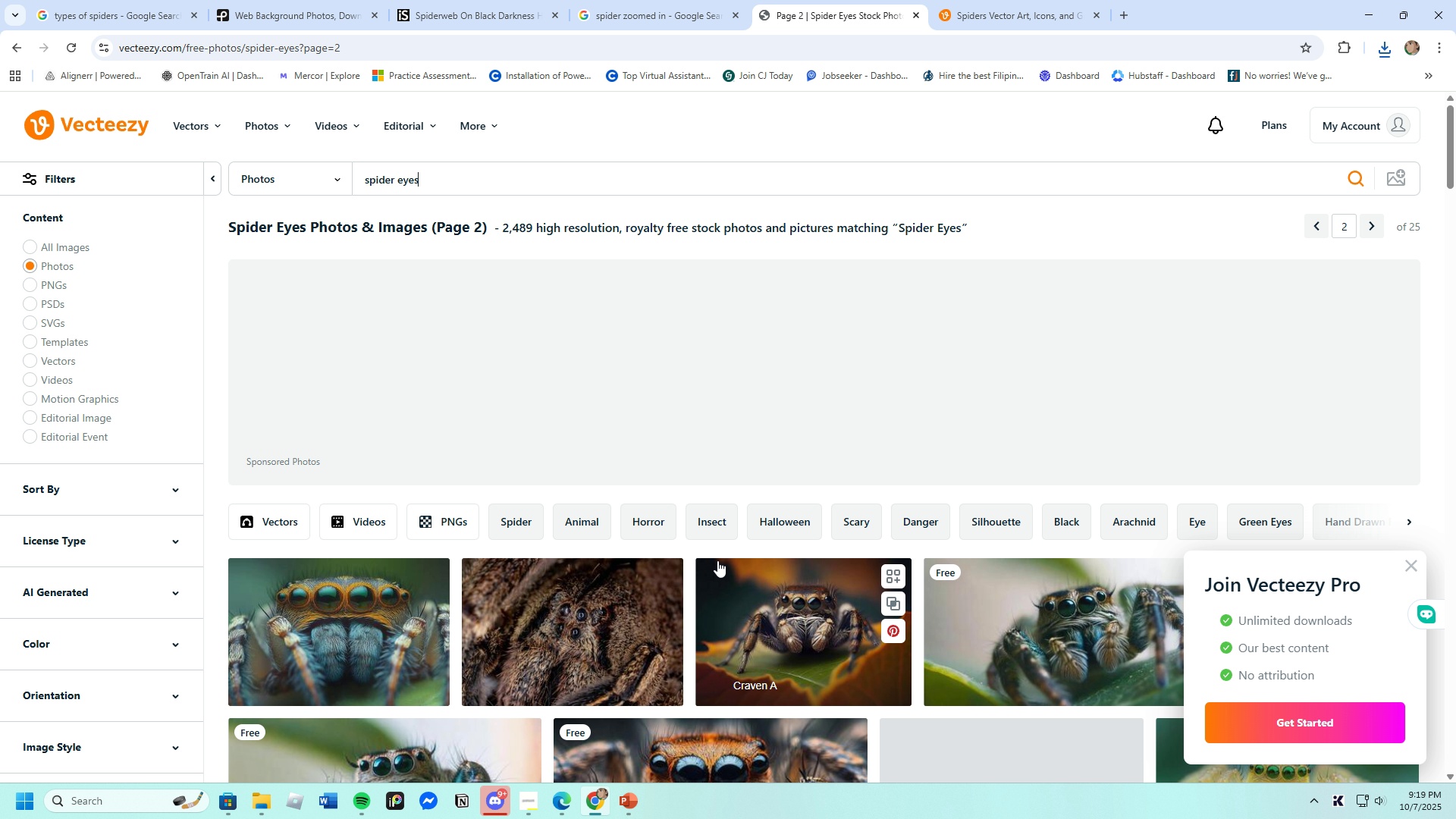 
scroll: coordinate [450, 570], scroll_direction: down, amount: 13.0
 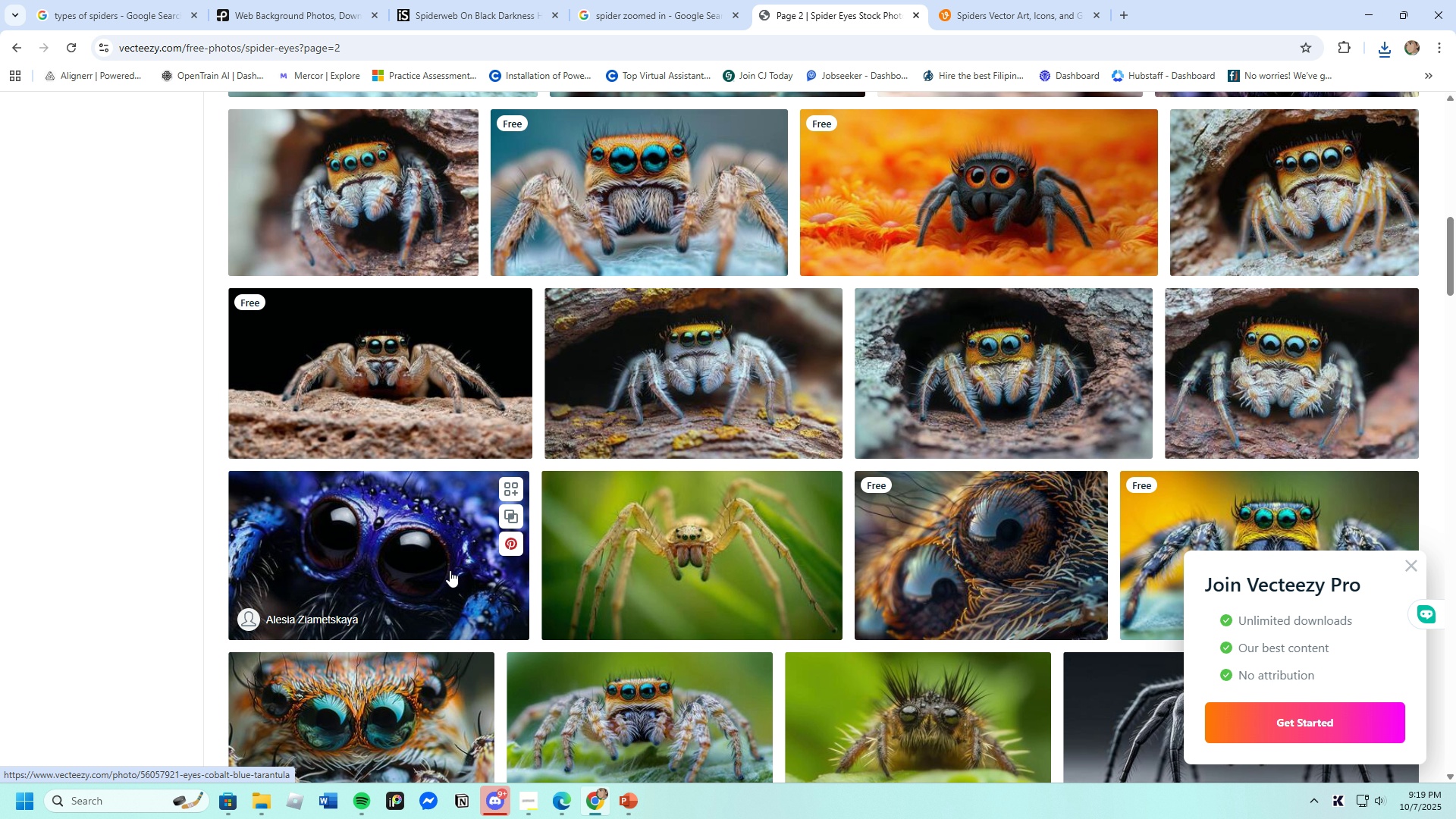 
scroll: coordinate [450, 570], scroll_direction: down, amount: 18.0
 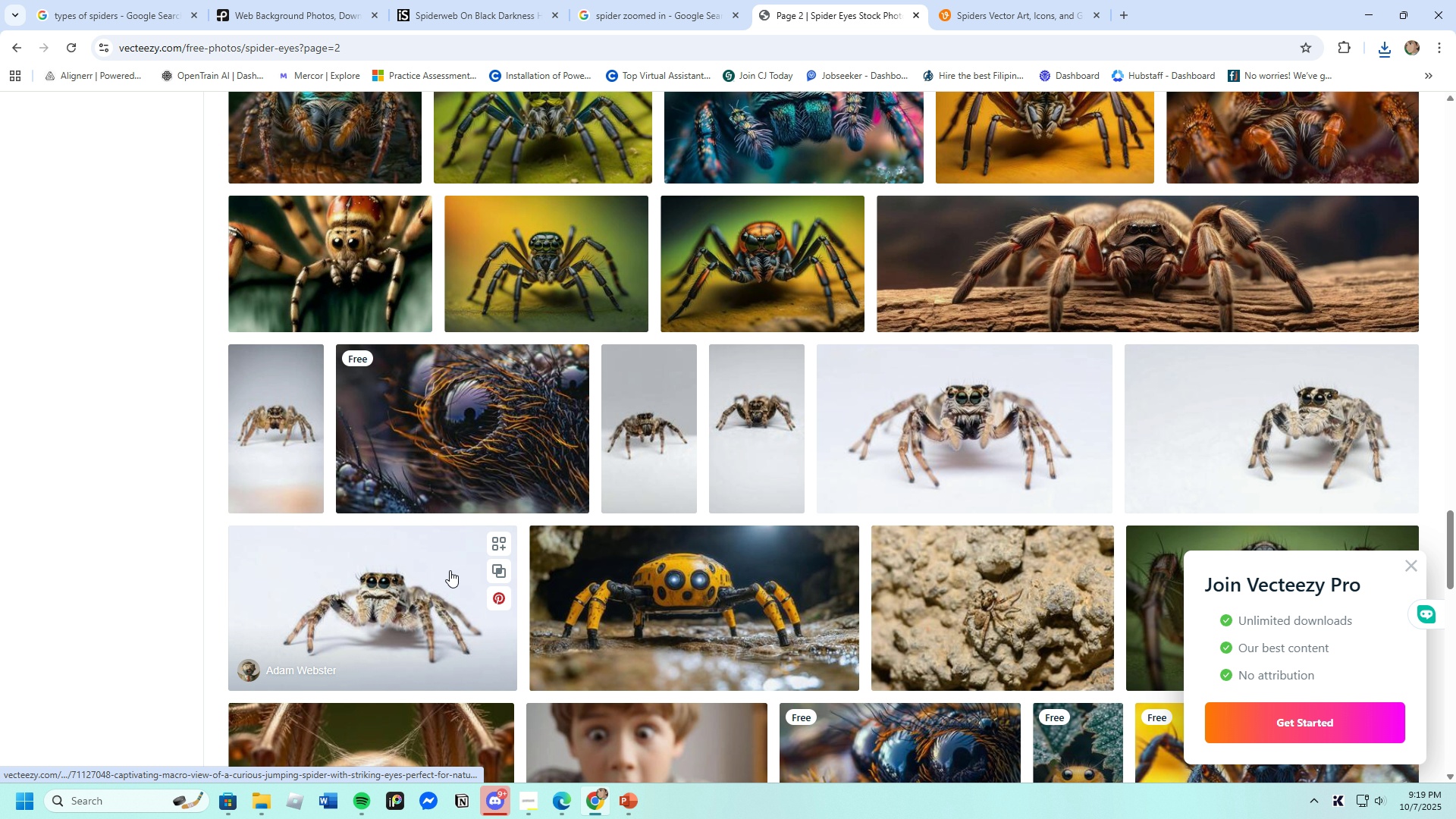 
scroll: coordinate [450, 570], scroll_direction: down, amount: 9.0
 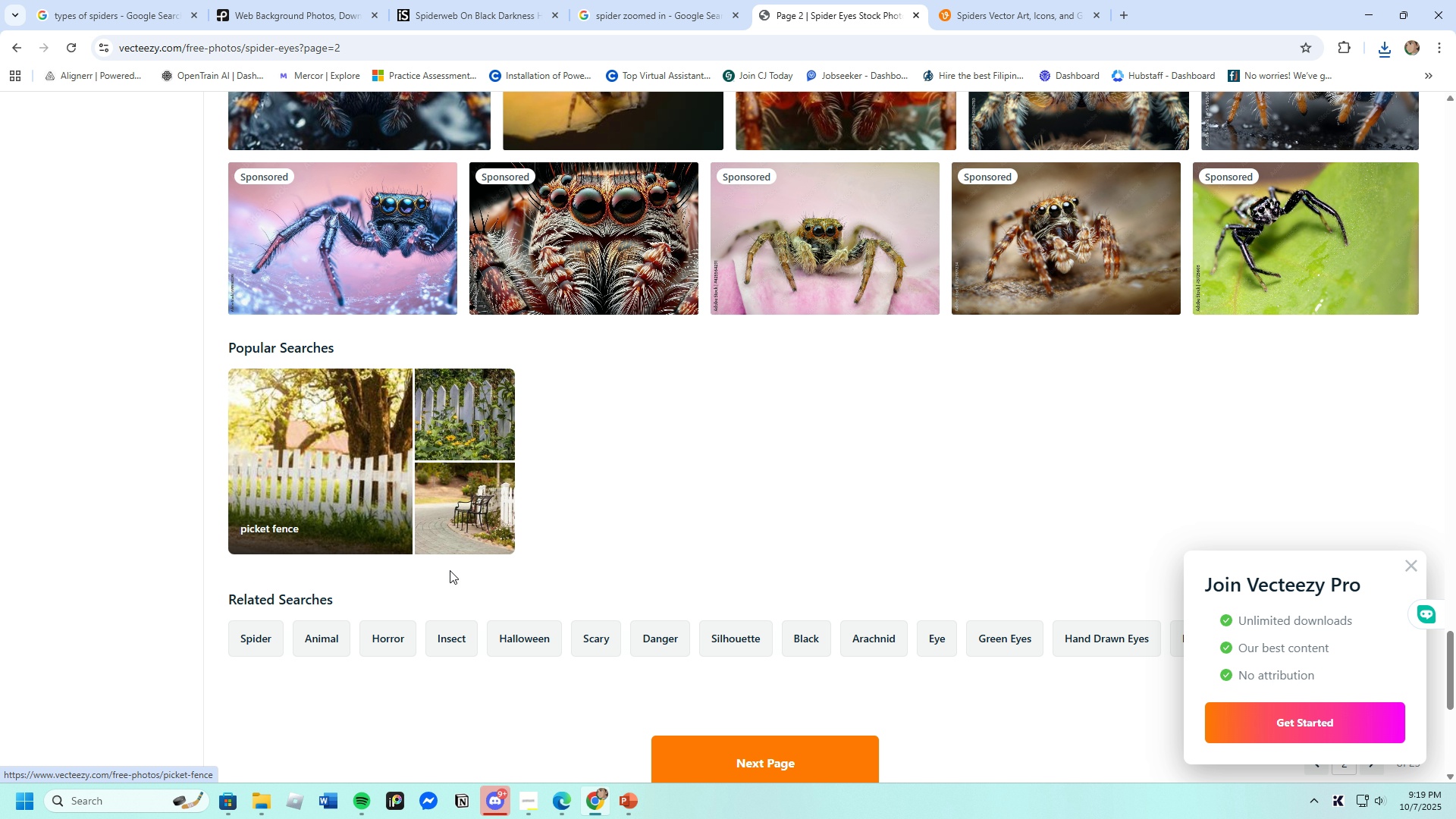 
scroll: coordinate [450, 570], scroll_direction: up, amount: 2.0
 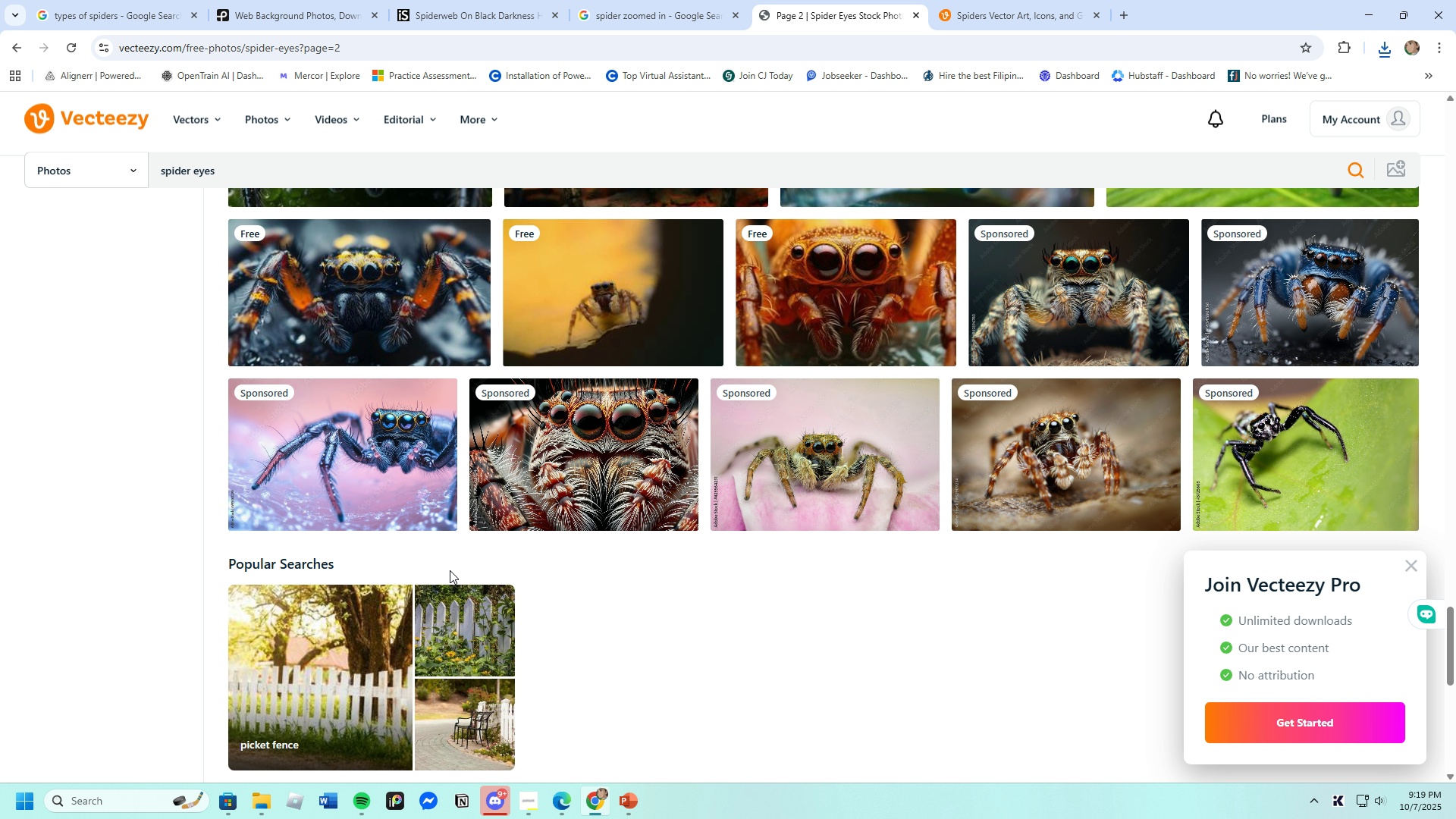 
scroll: coordinate [432, 453], scroll_direction: down, amount: 19.0
 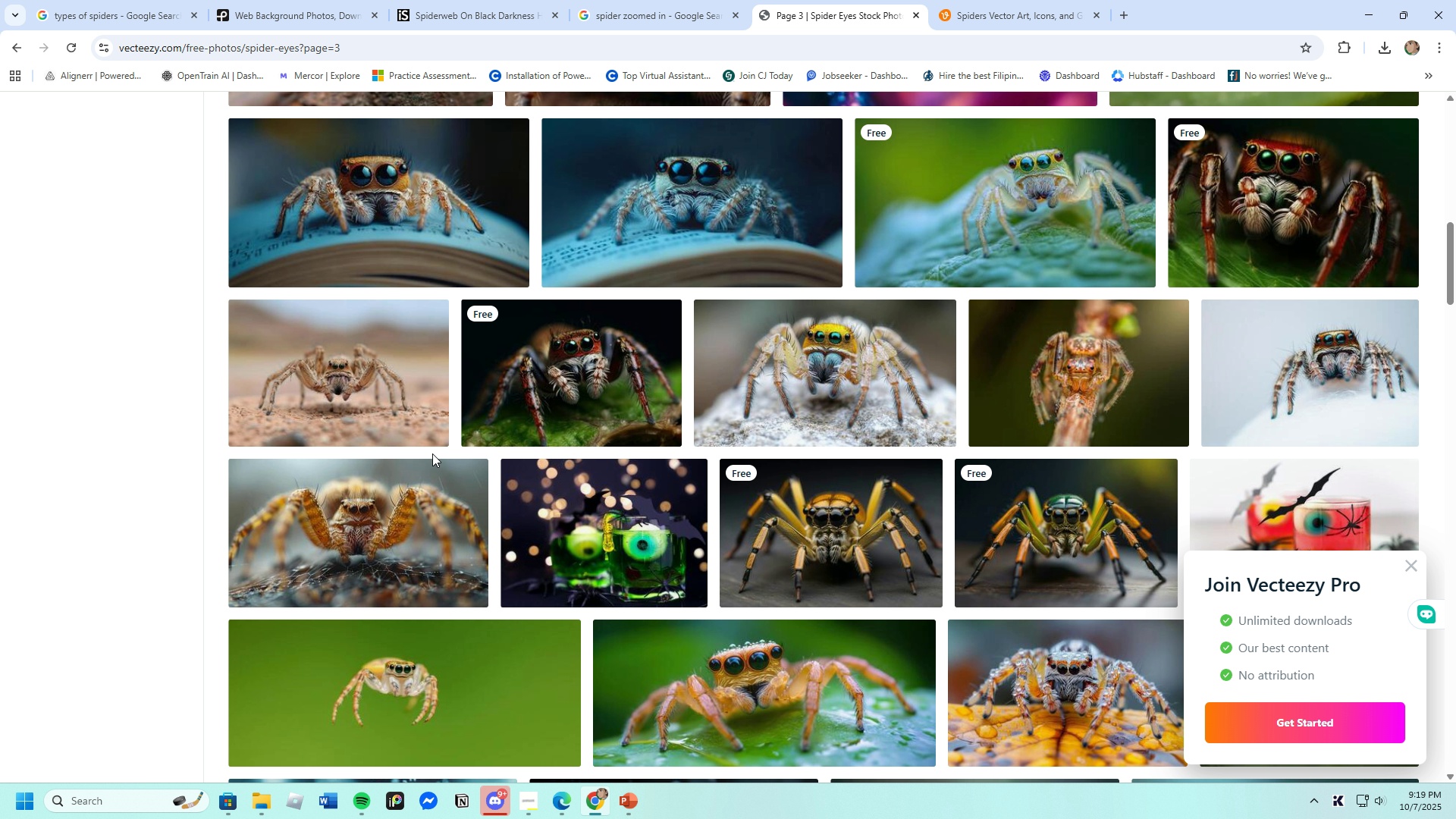 
scroll: coordinate [432, 453], scroll_direction: down, amount: 15.0
 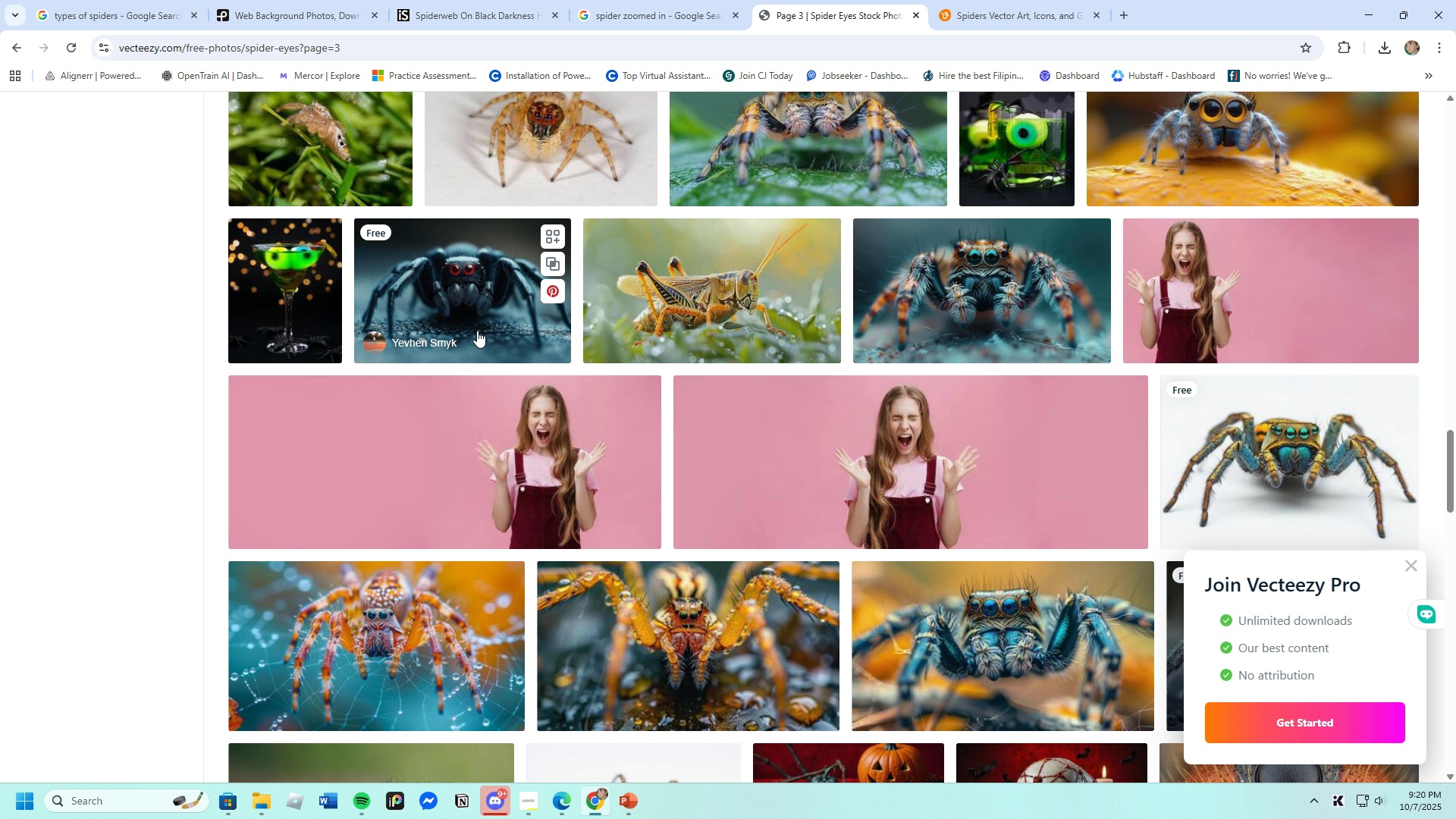 
left_click([446, 289])
 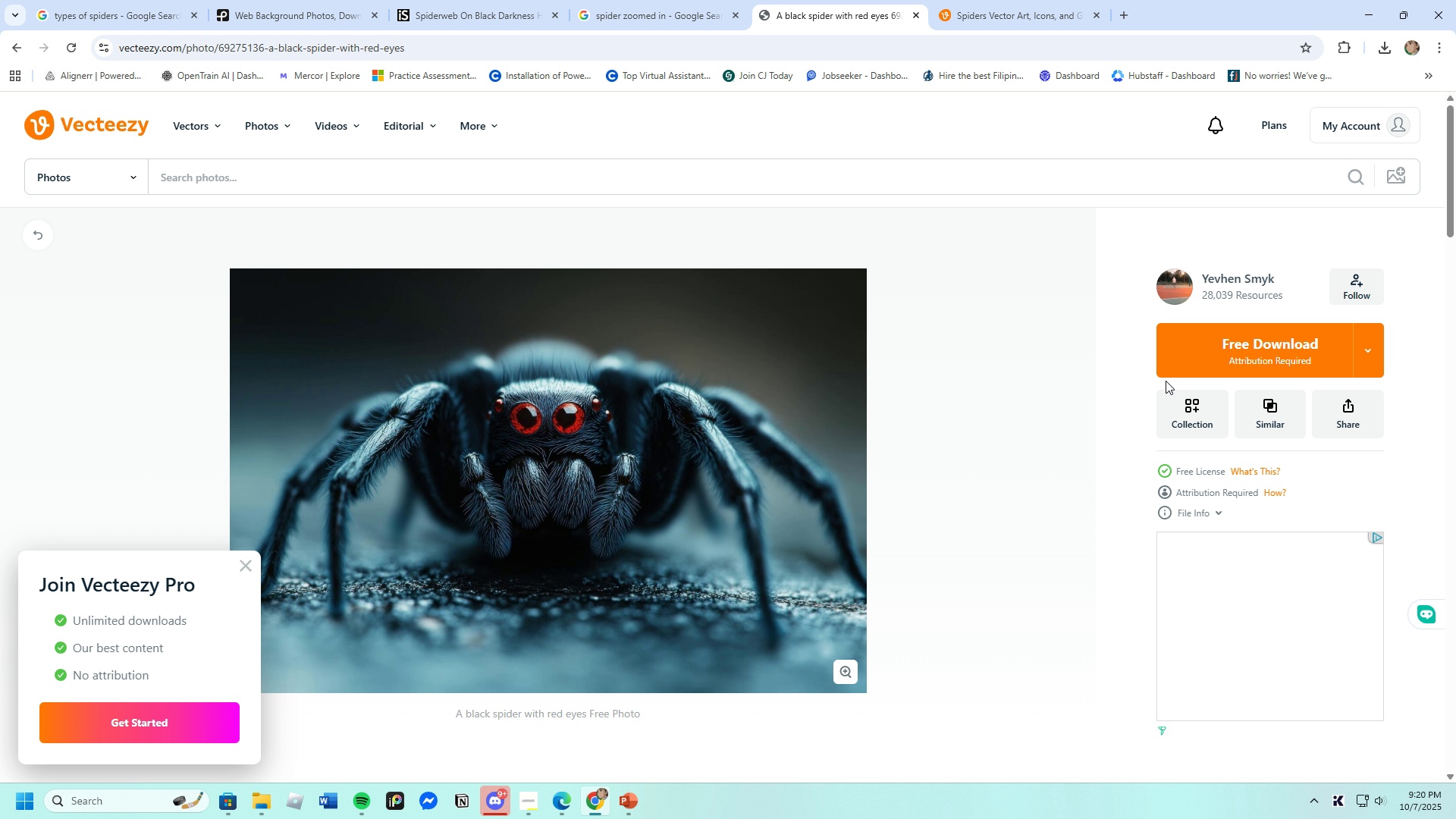 
left_click([1192, 359])
 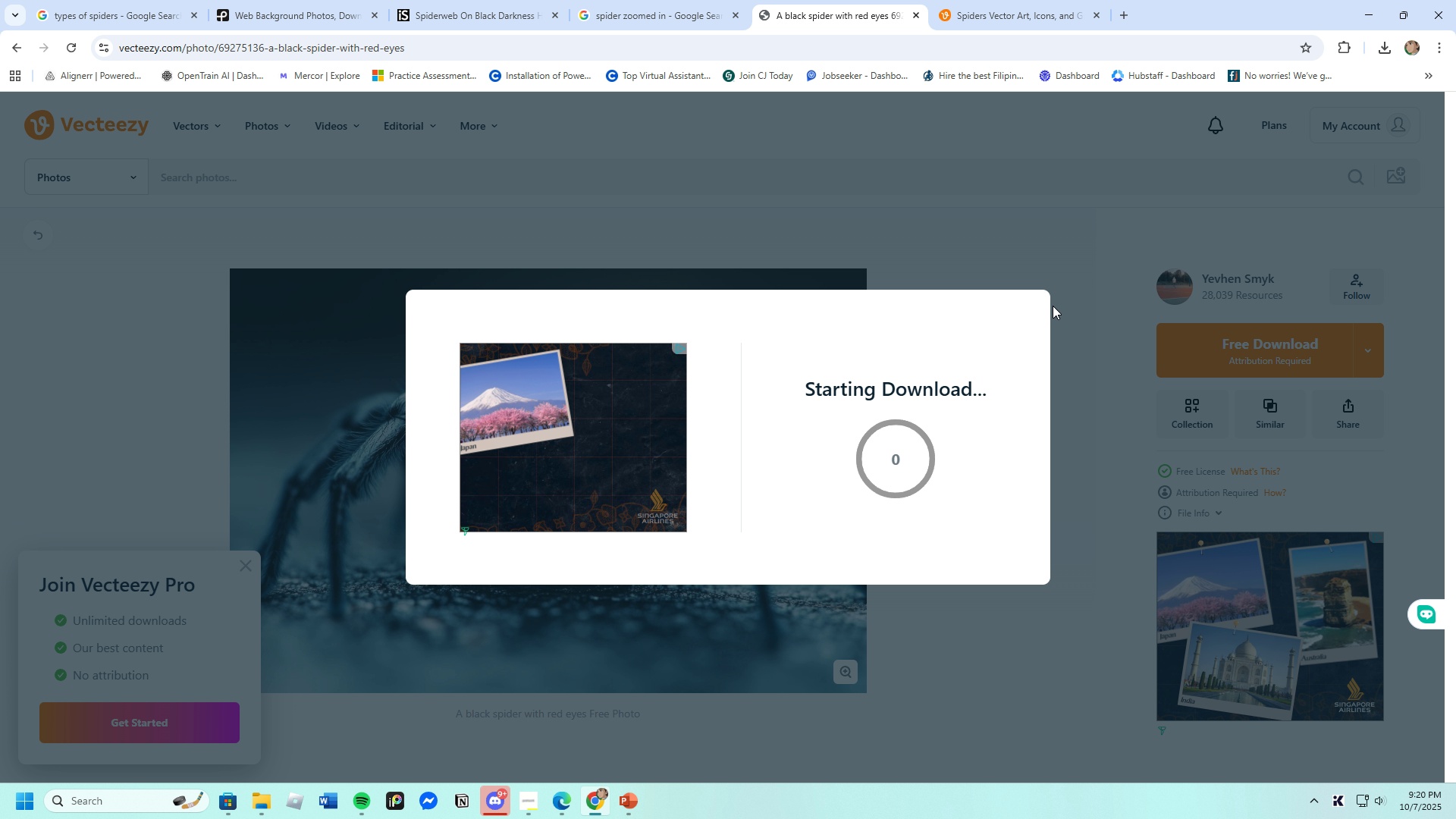 
wait(7.66)
 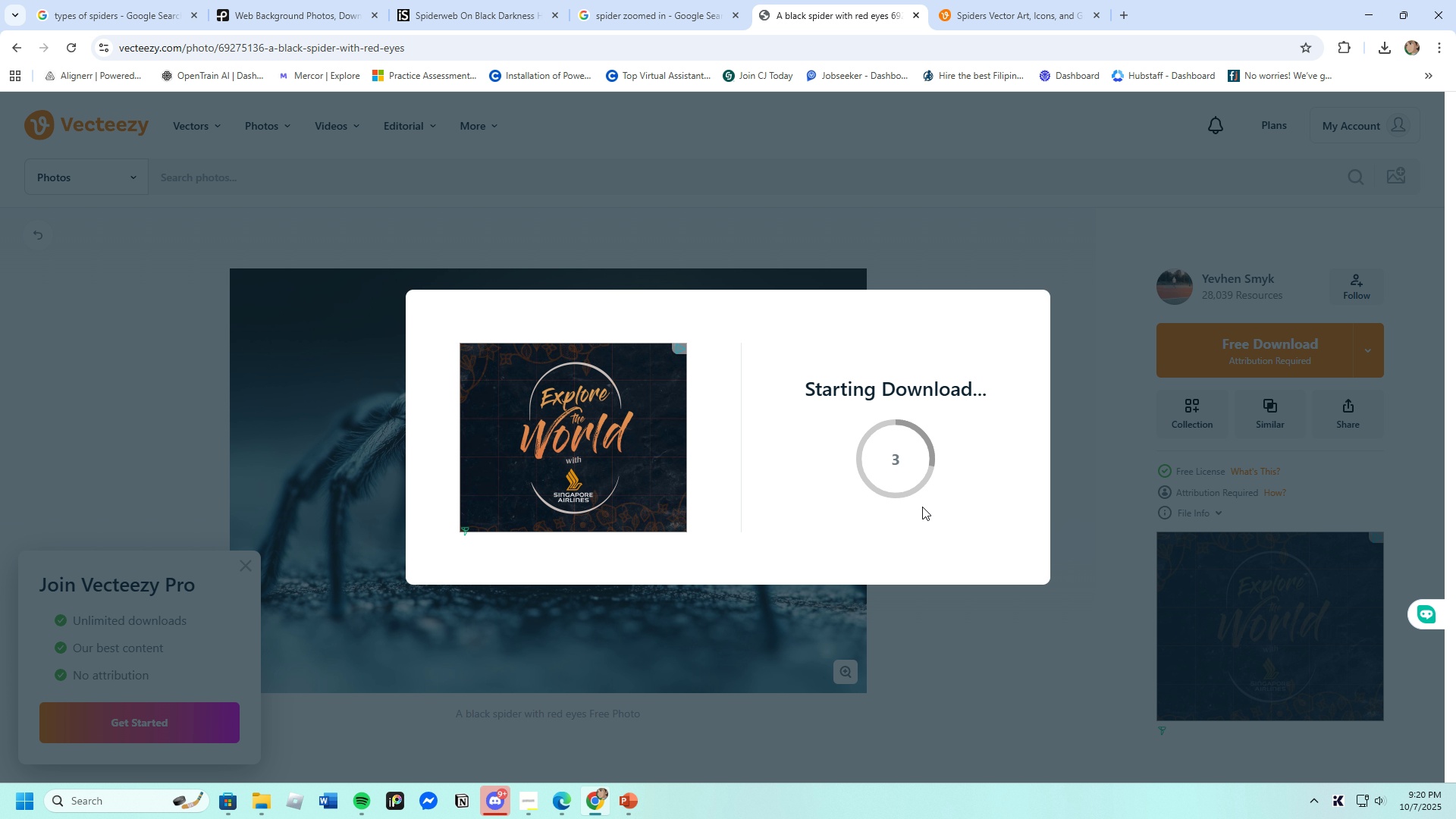 
left_click([1034, 304])
 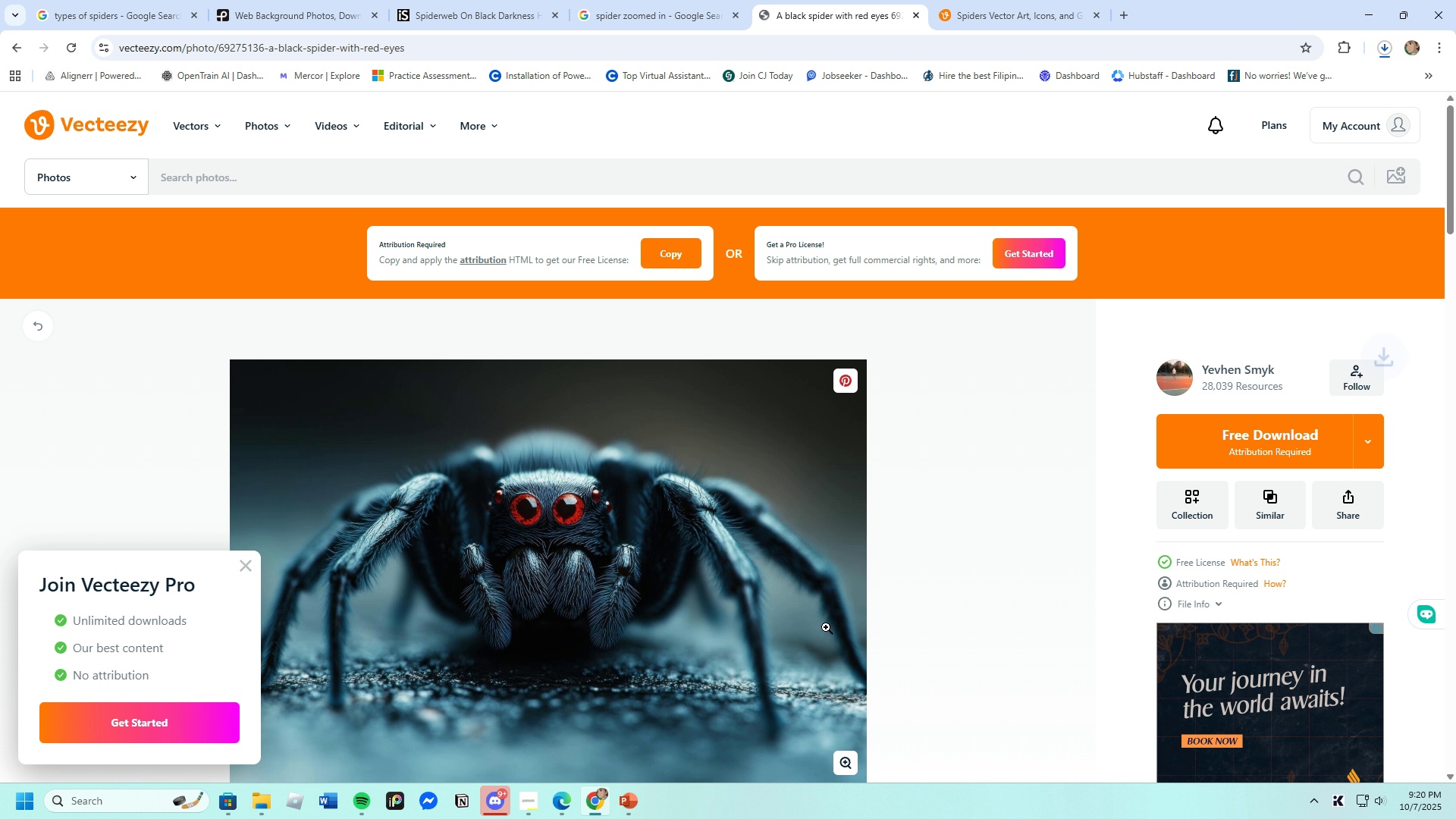 
scroll: coordinate [802, 623], scroll_direction: down, amount: 19.0
 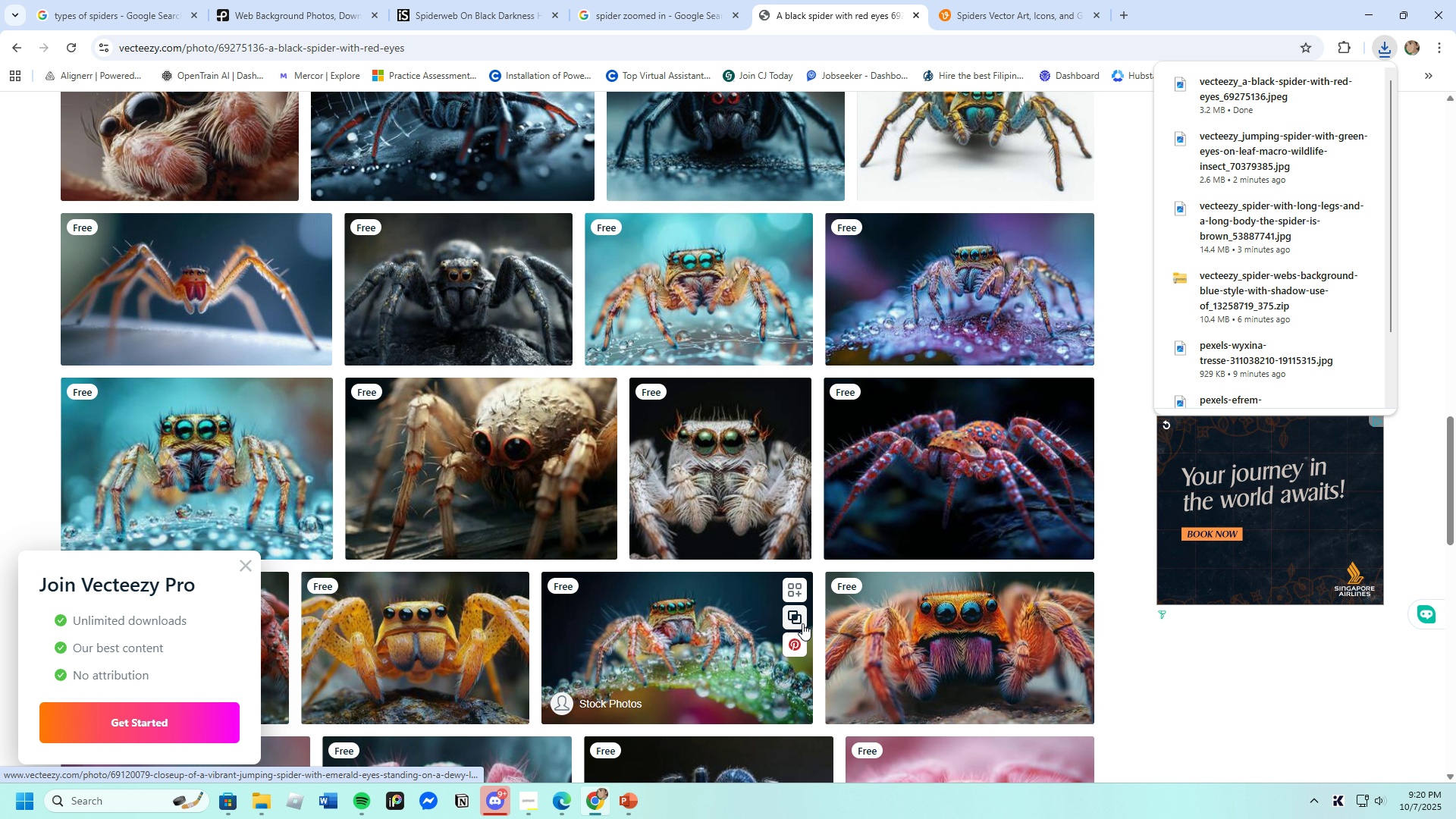 
scroll: coordinate [802, 623], scroll_direction: up, amount: 1.0
 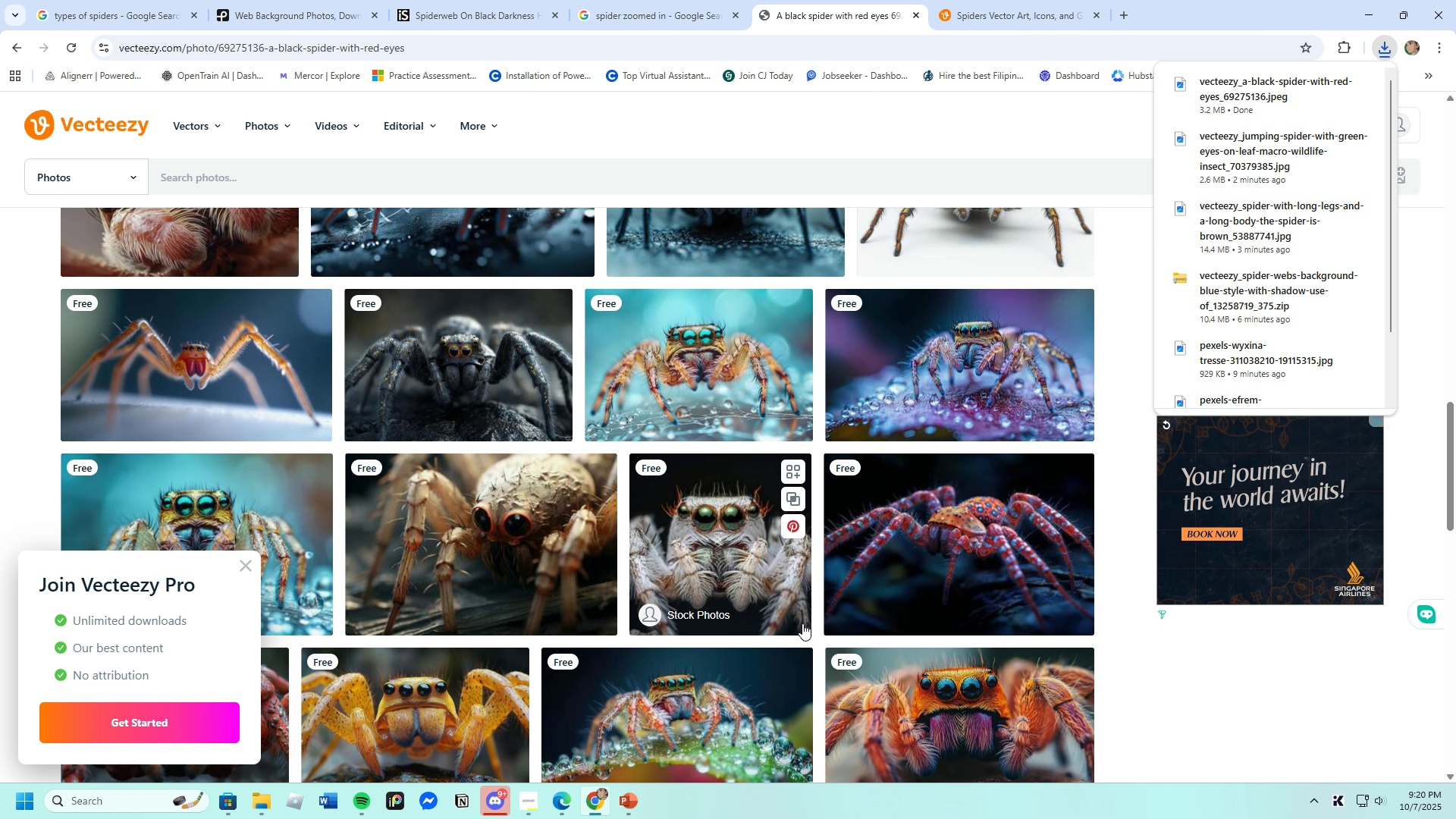 
scroll: coordinate [802, 623], scroll_direction: down, amount: 4.0
 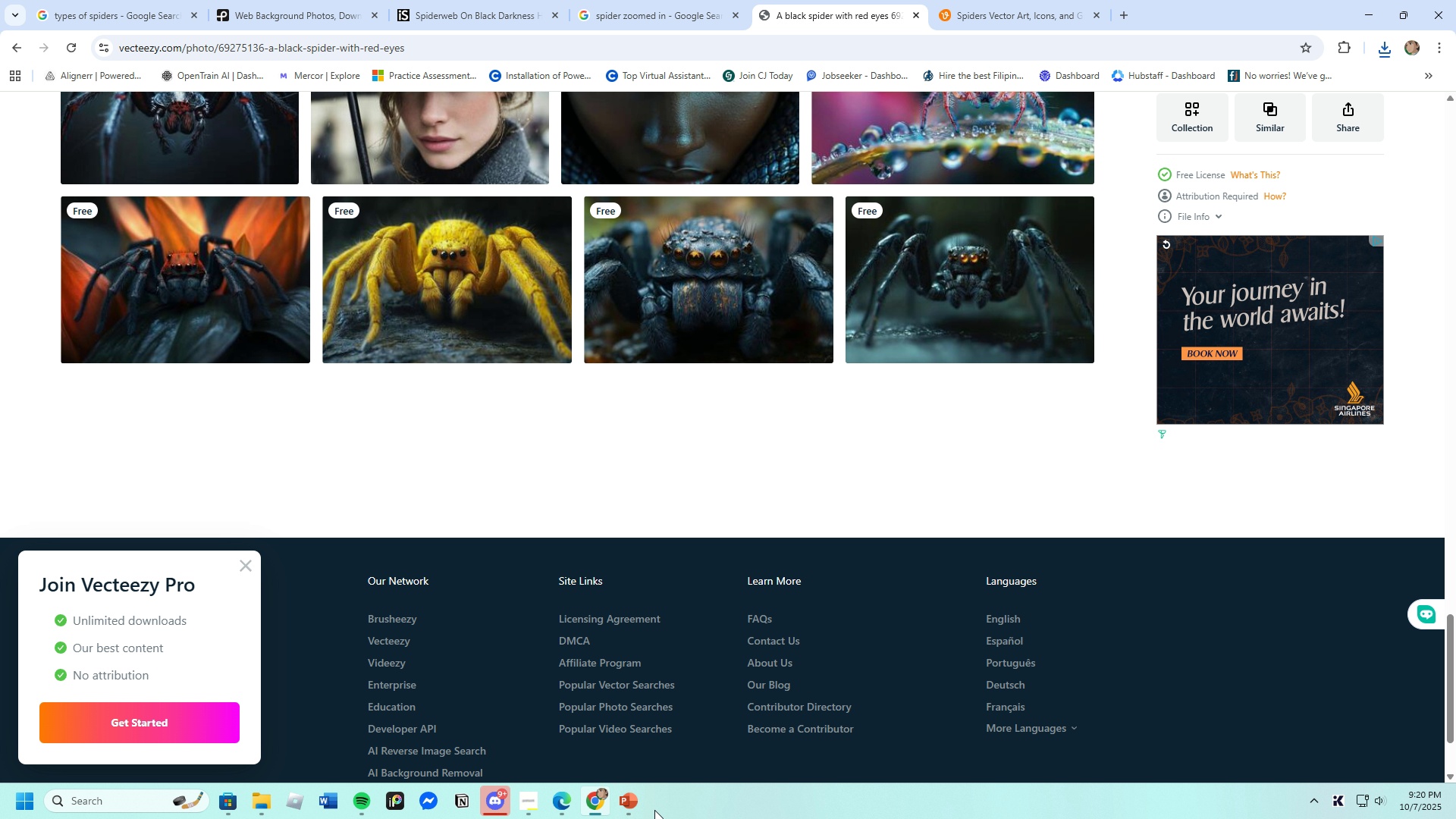 
left_click([632, 811])
 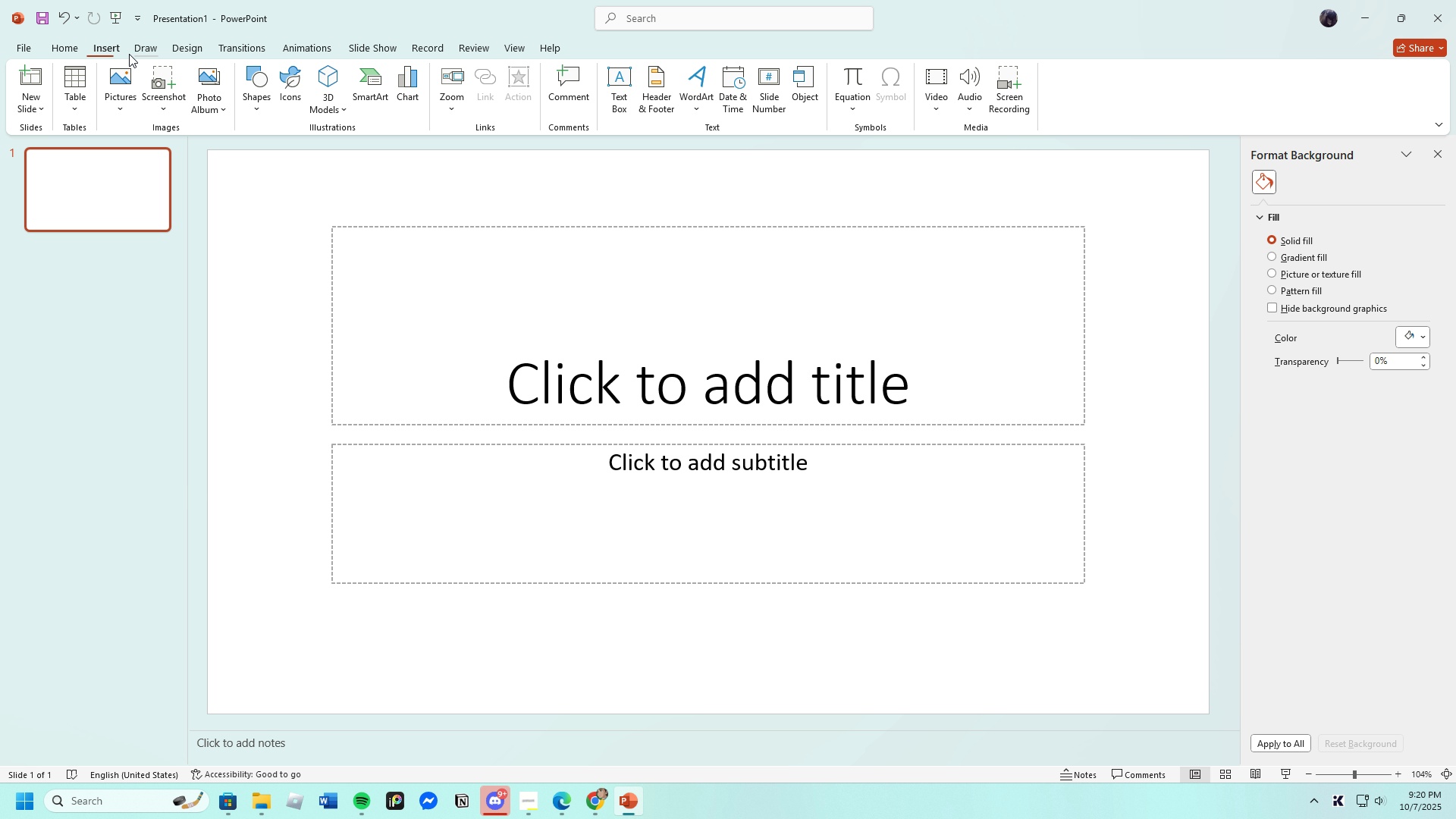 
left_click([115, 87])
 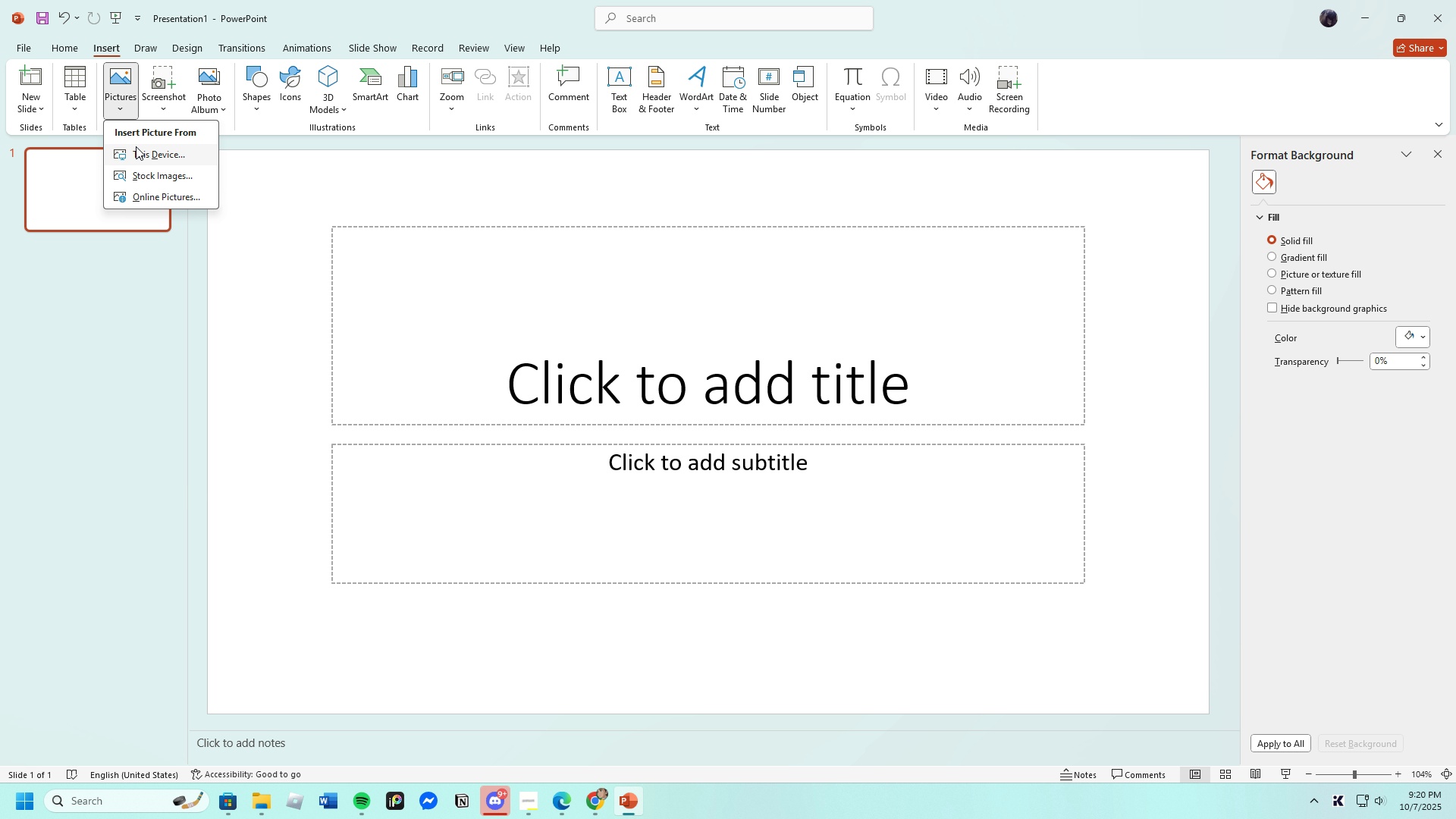 
left_click([136, 146])
 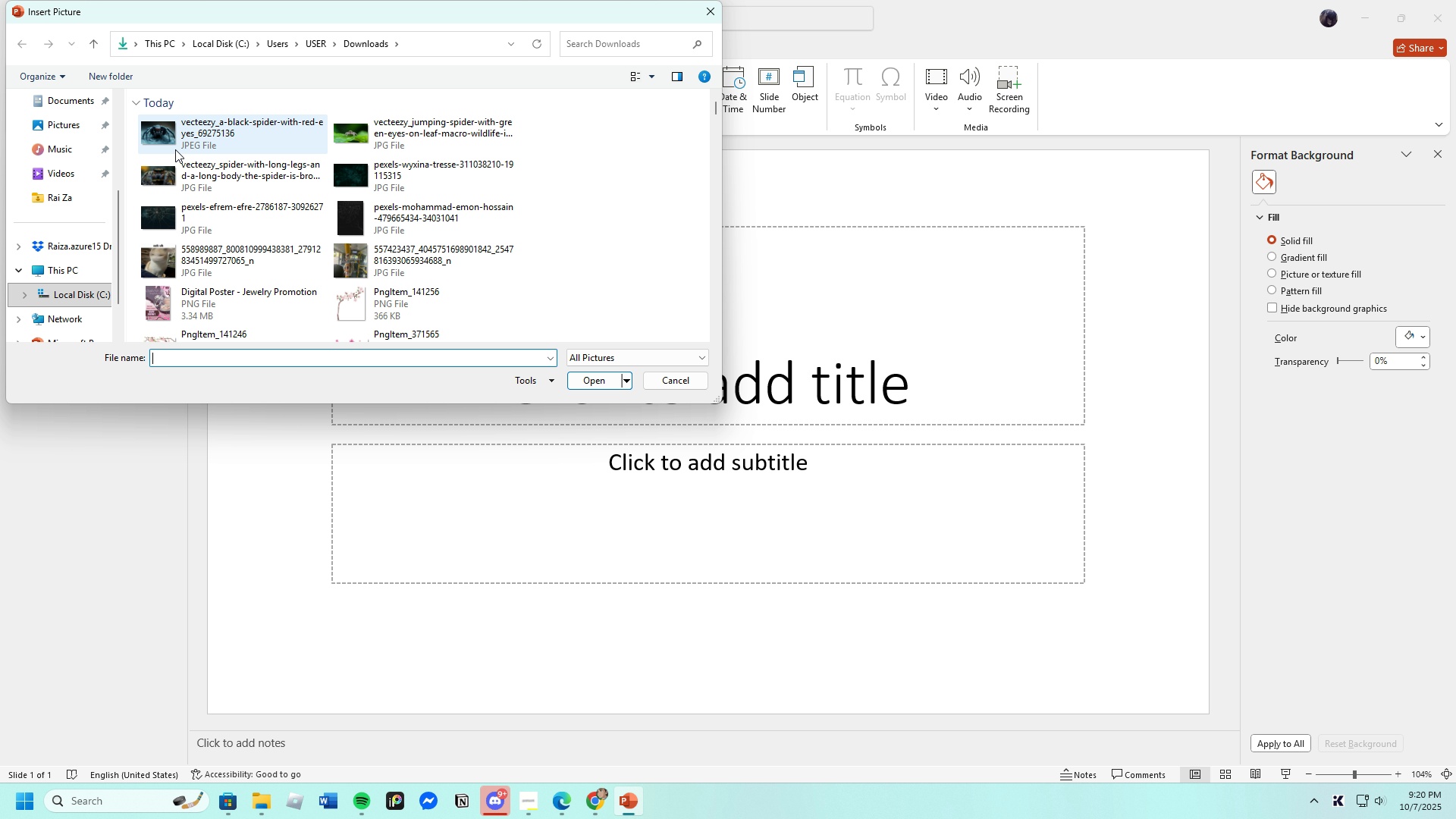 
left_click([180, 139])
 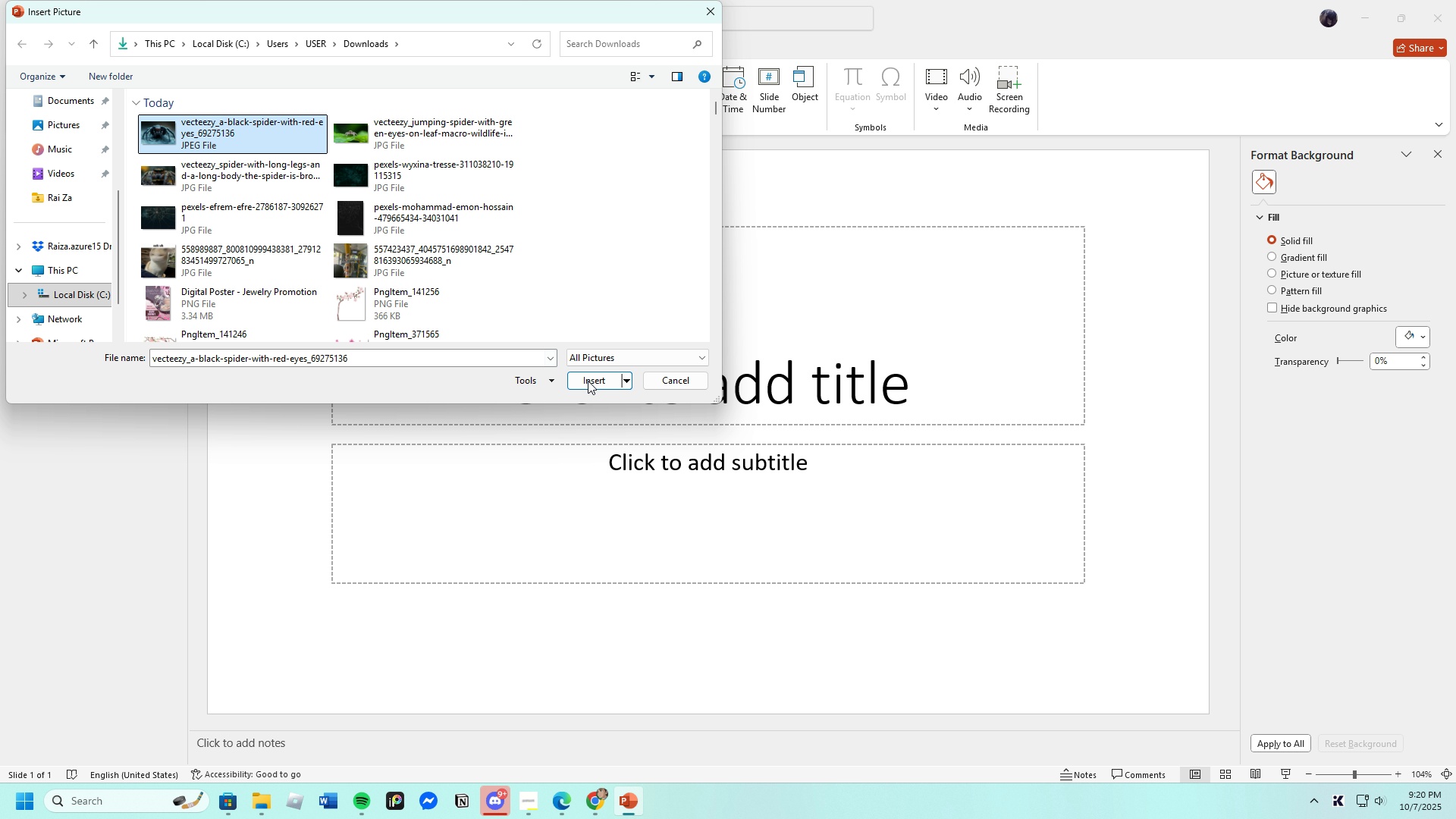 
left_click([588, 380])